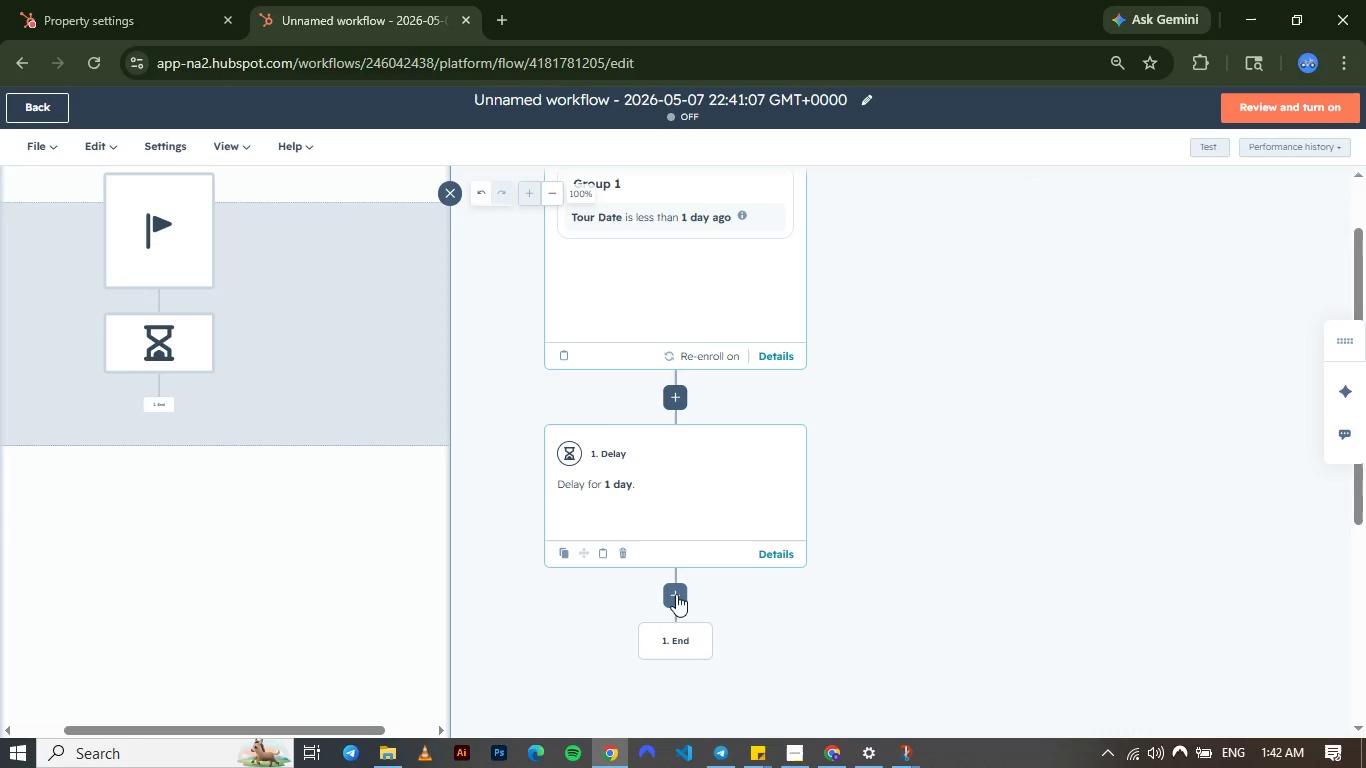 
left_click([676, 594])
 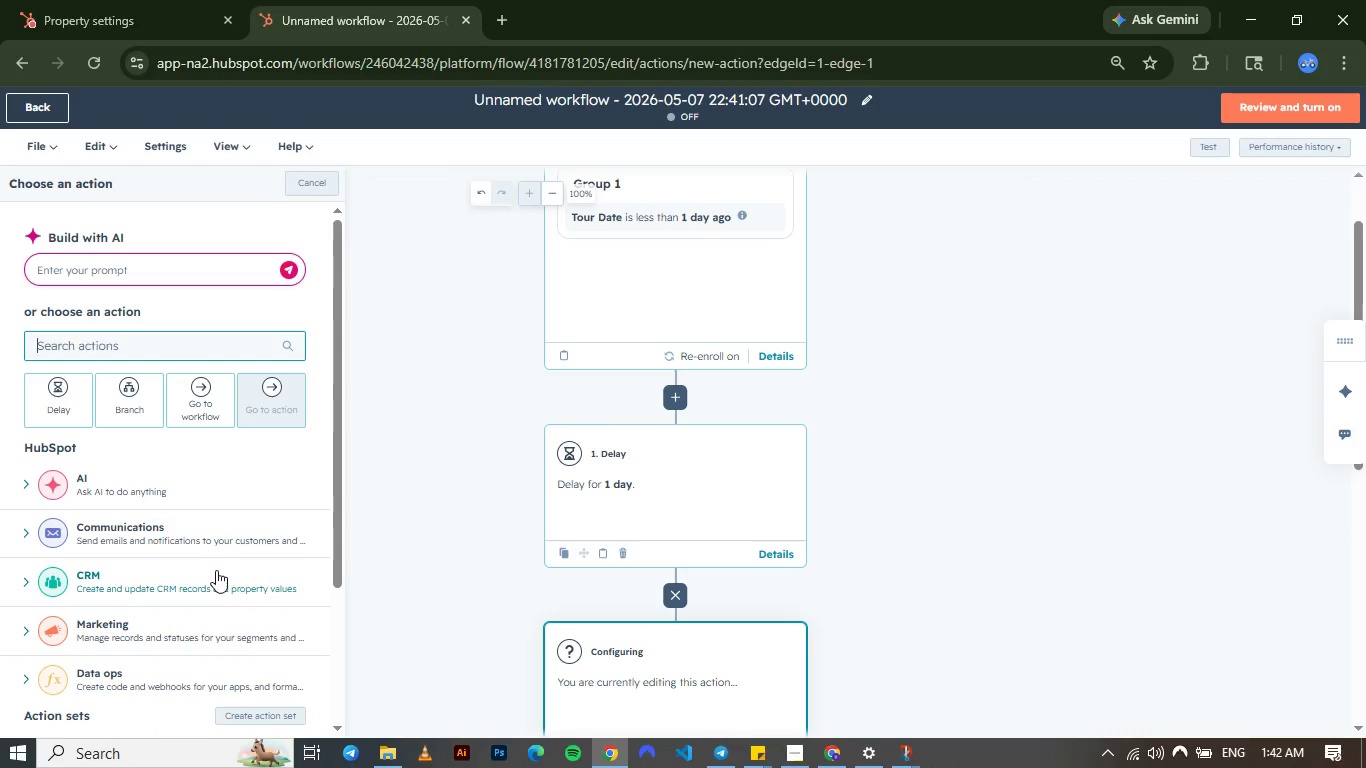 
left_click([213, 543])
 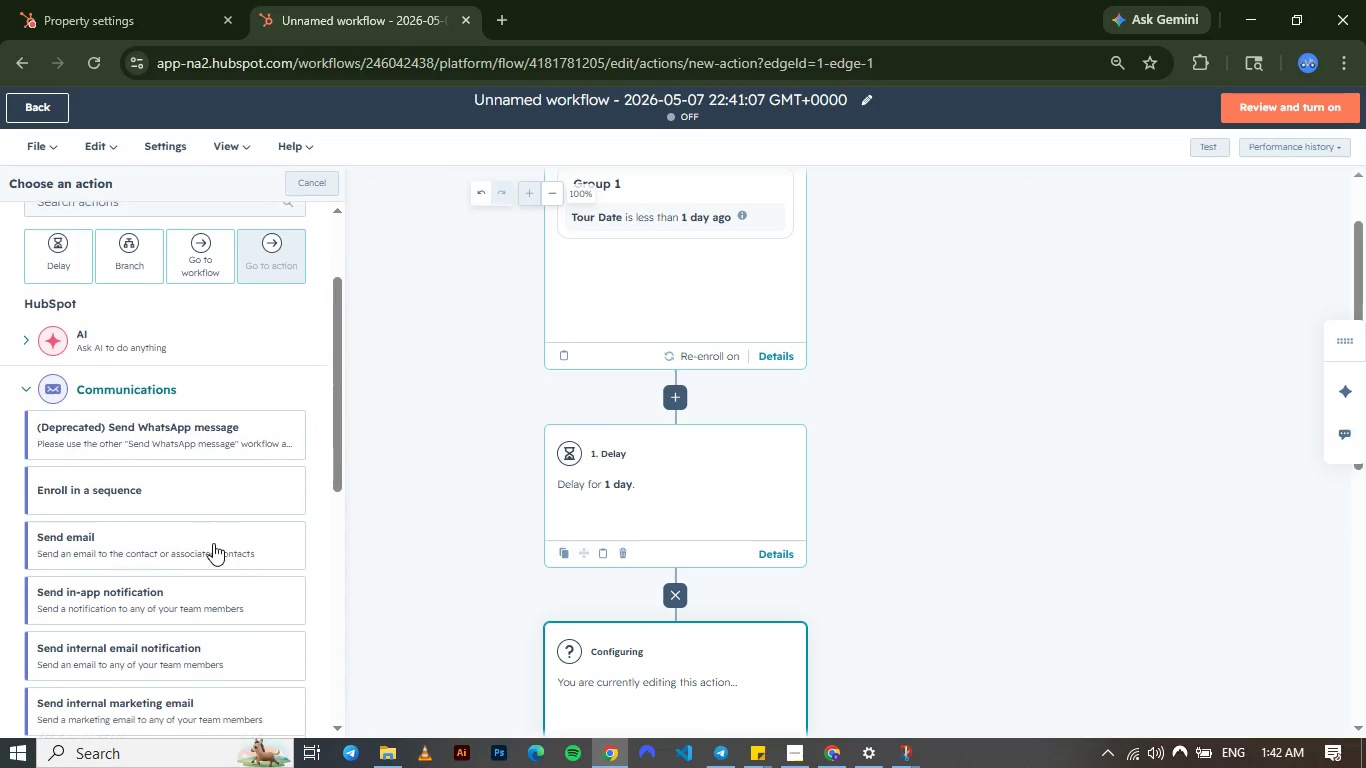 
left_click([213, 543])
 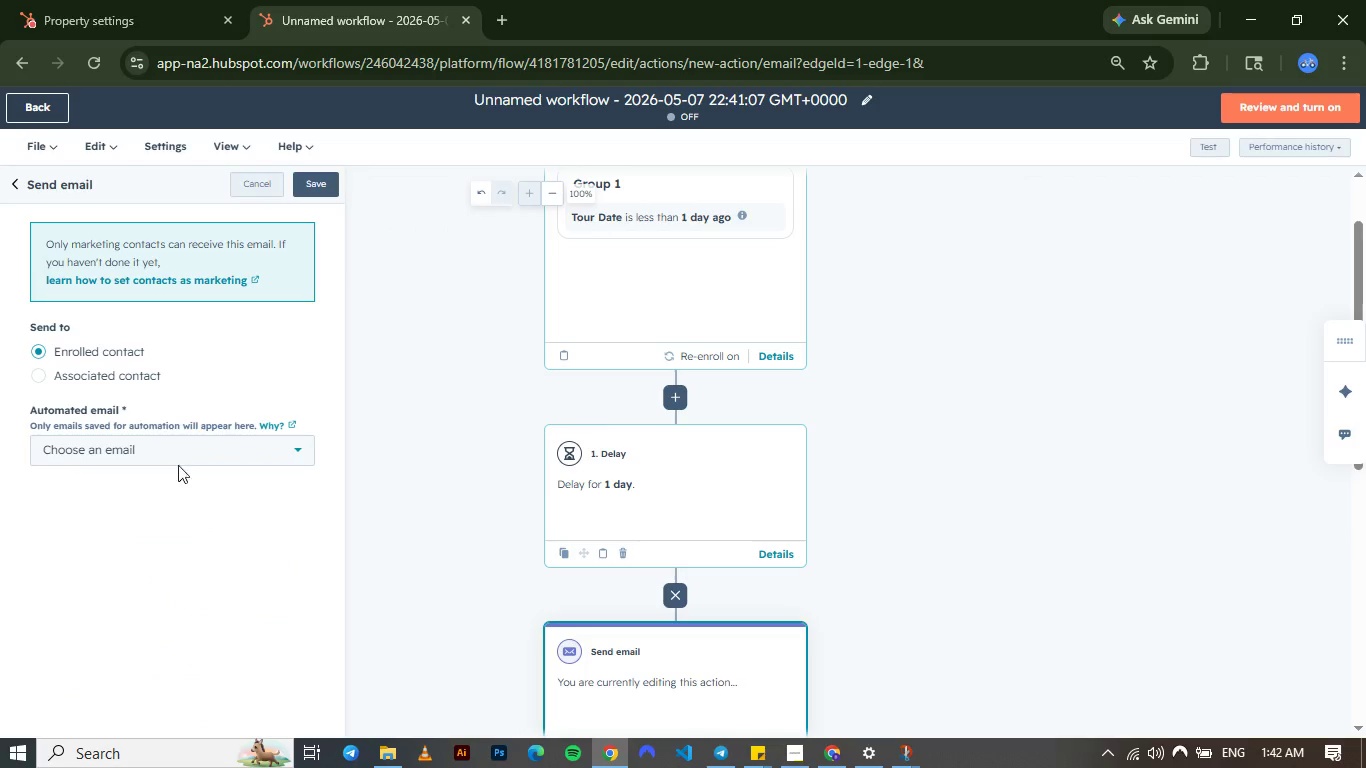 
left_click([165, 443])
 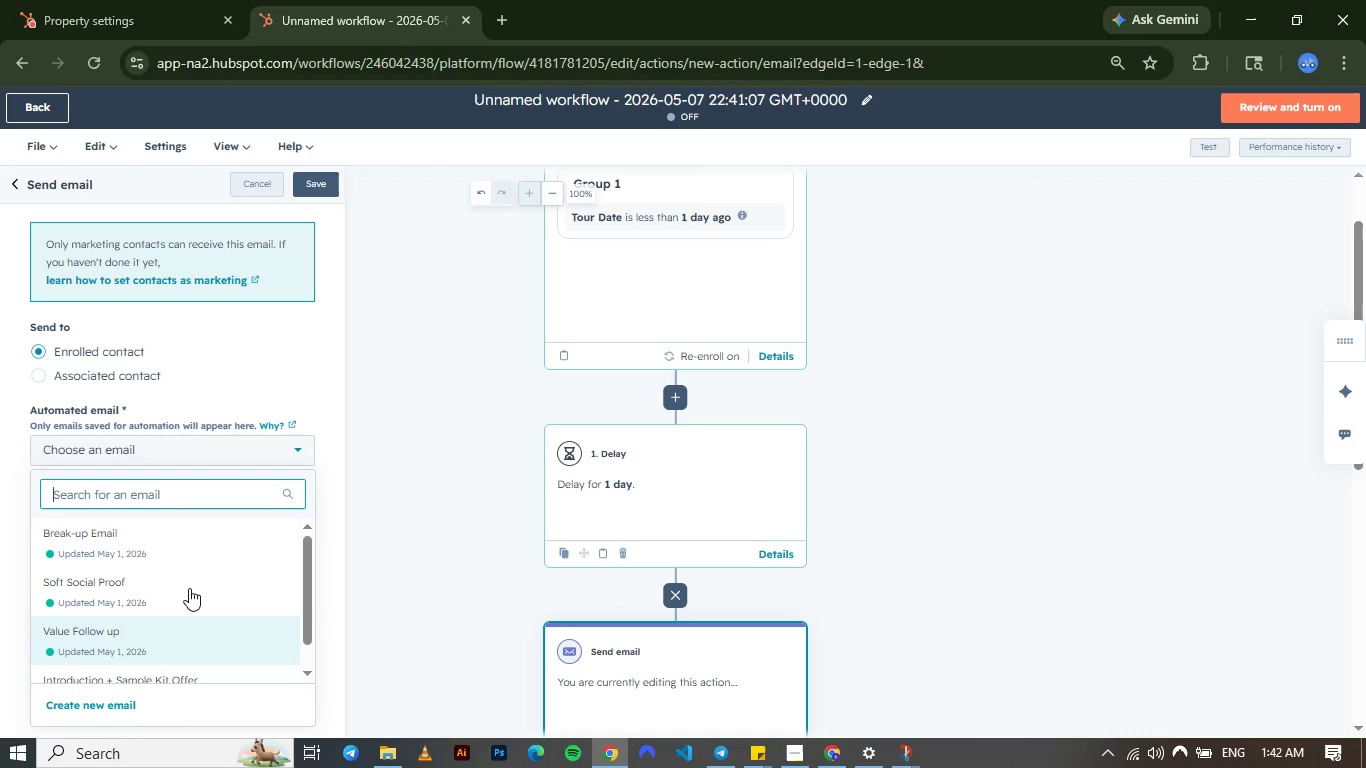 
left_click([355, 516])
 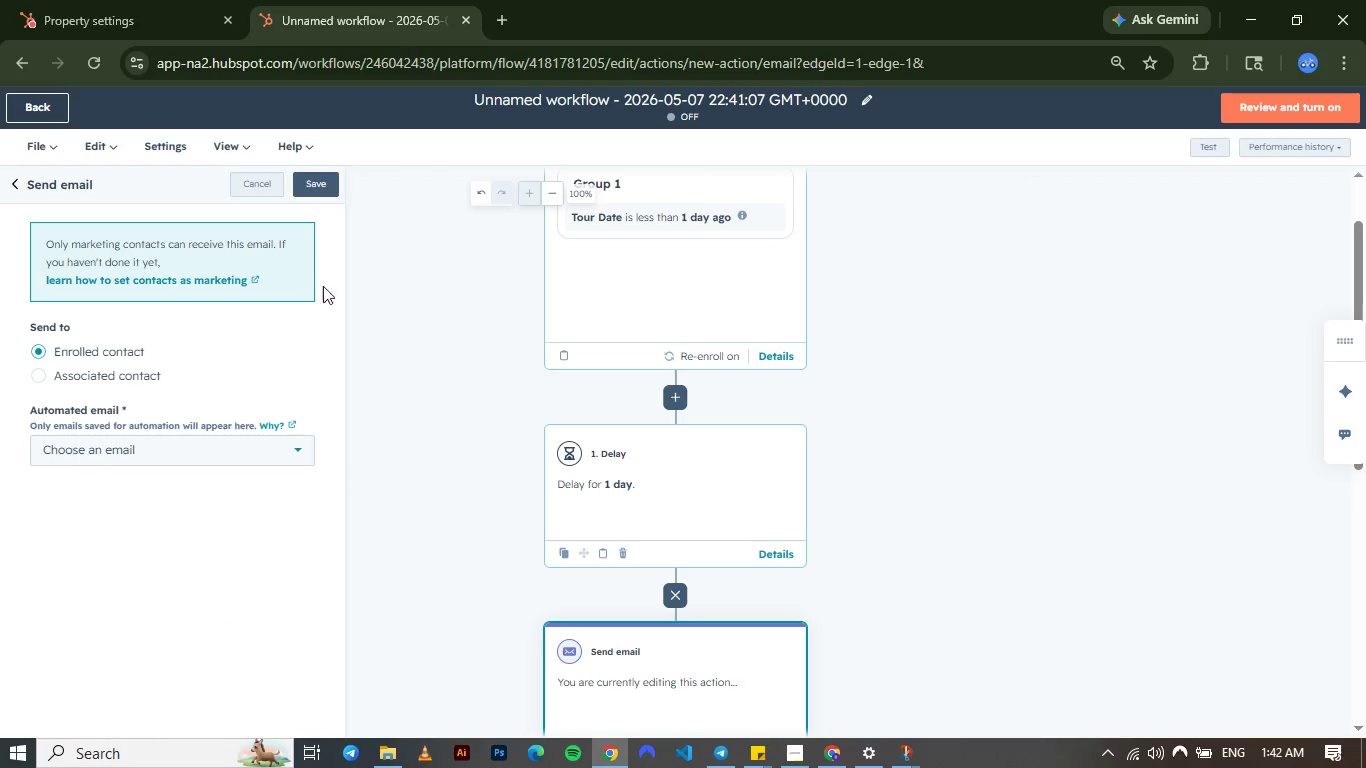 
left_click([135, 18])
 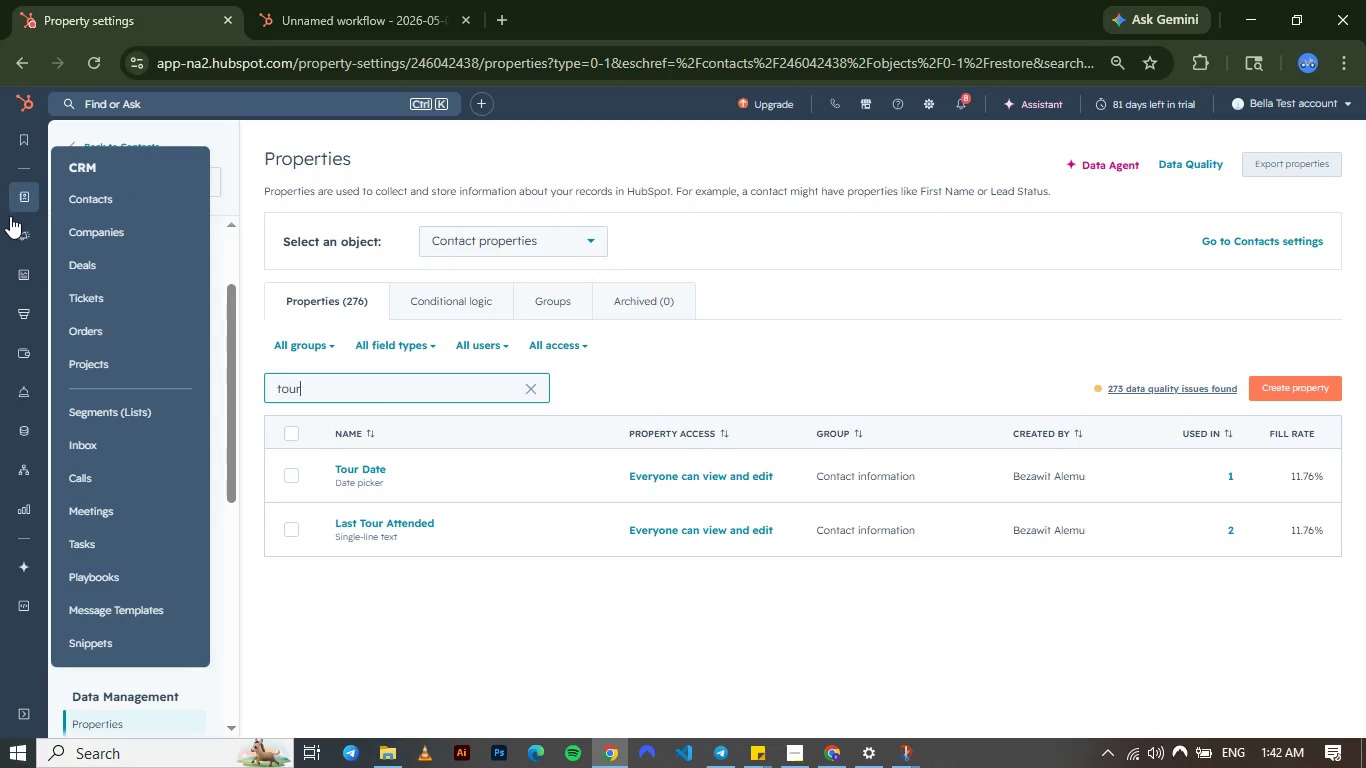 
wait(7.67)
 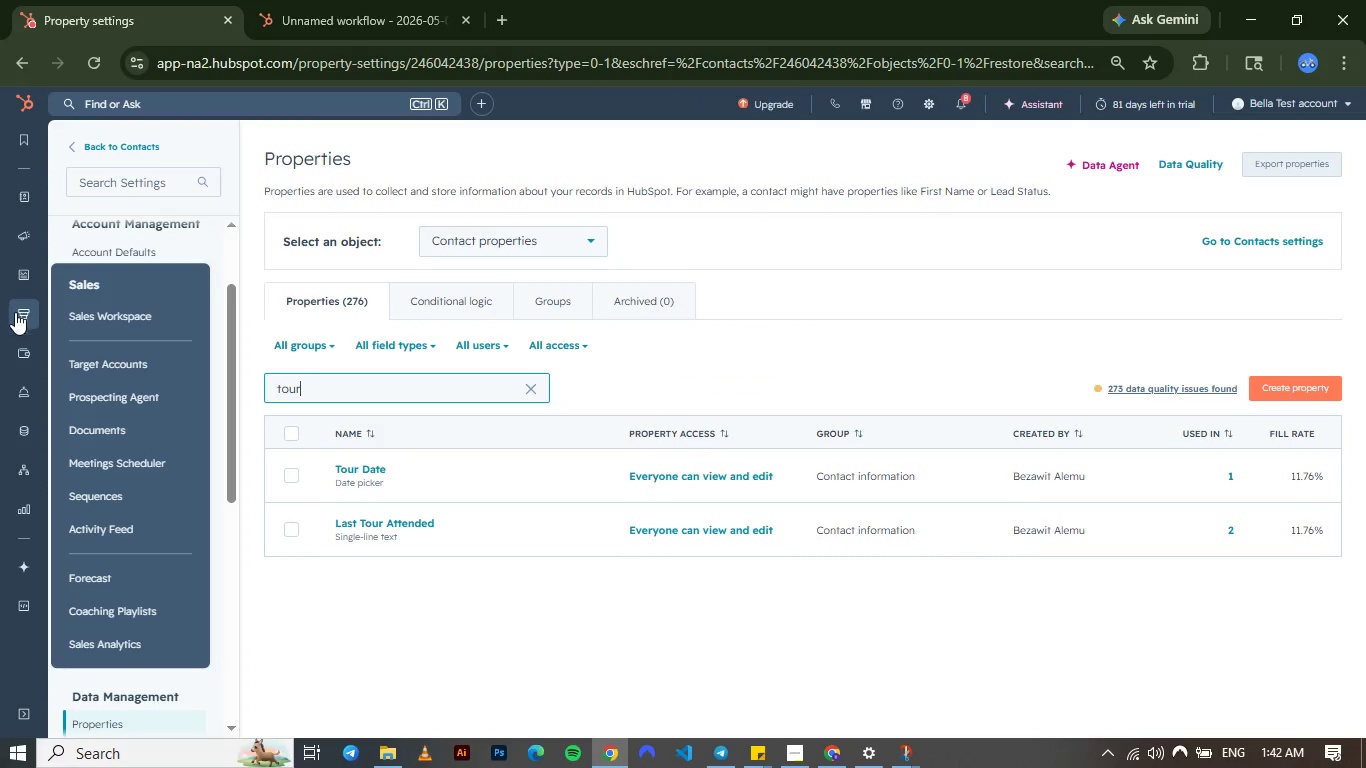 
mouse_move([21, 252])
 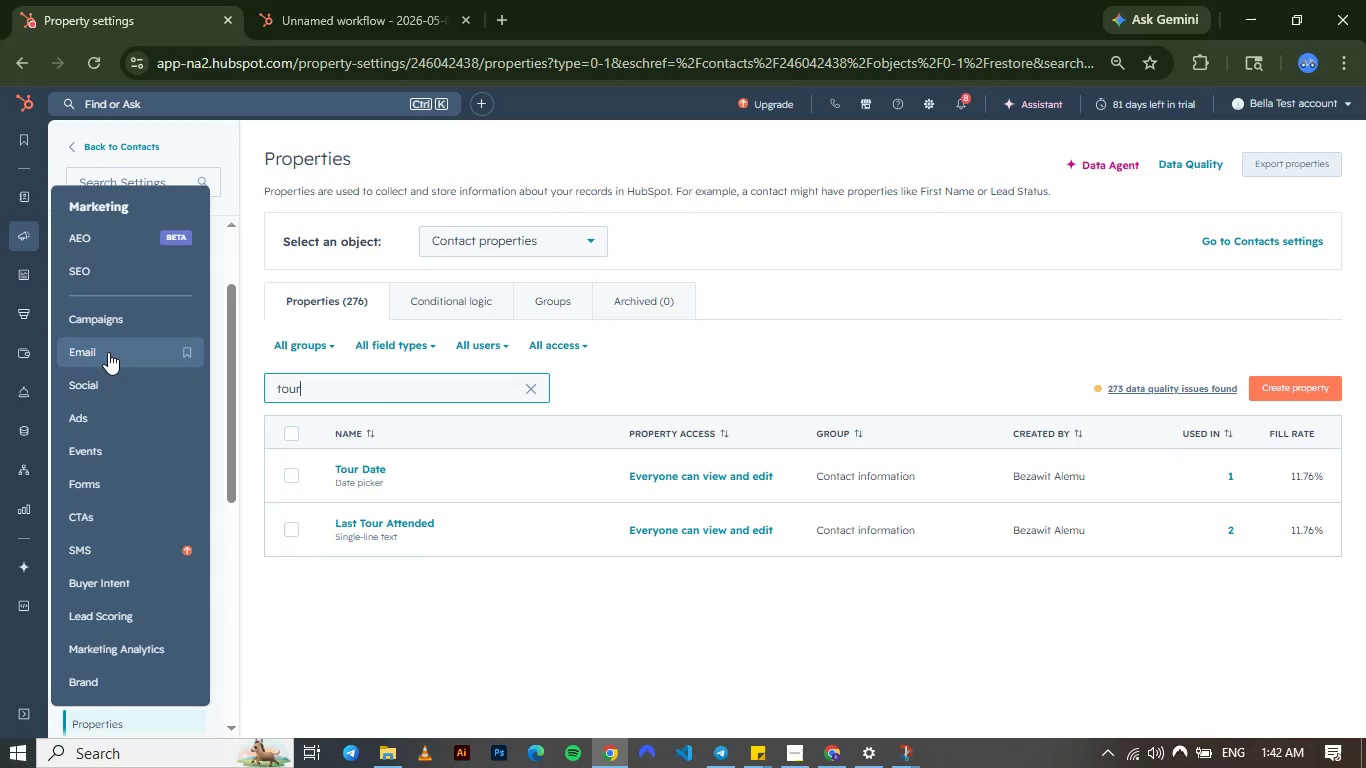 
left_click([109, 352])
 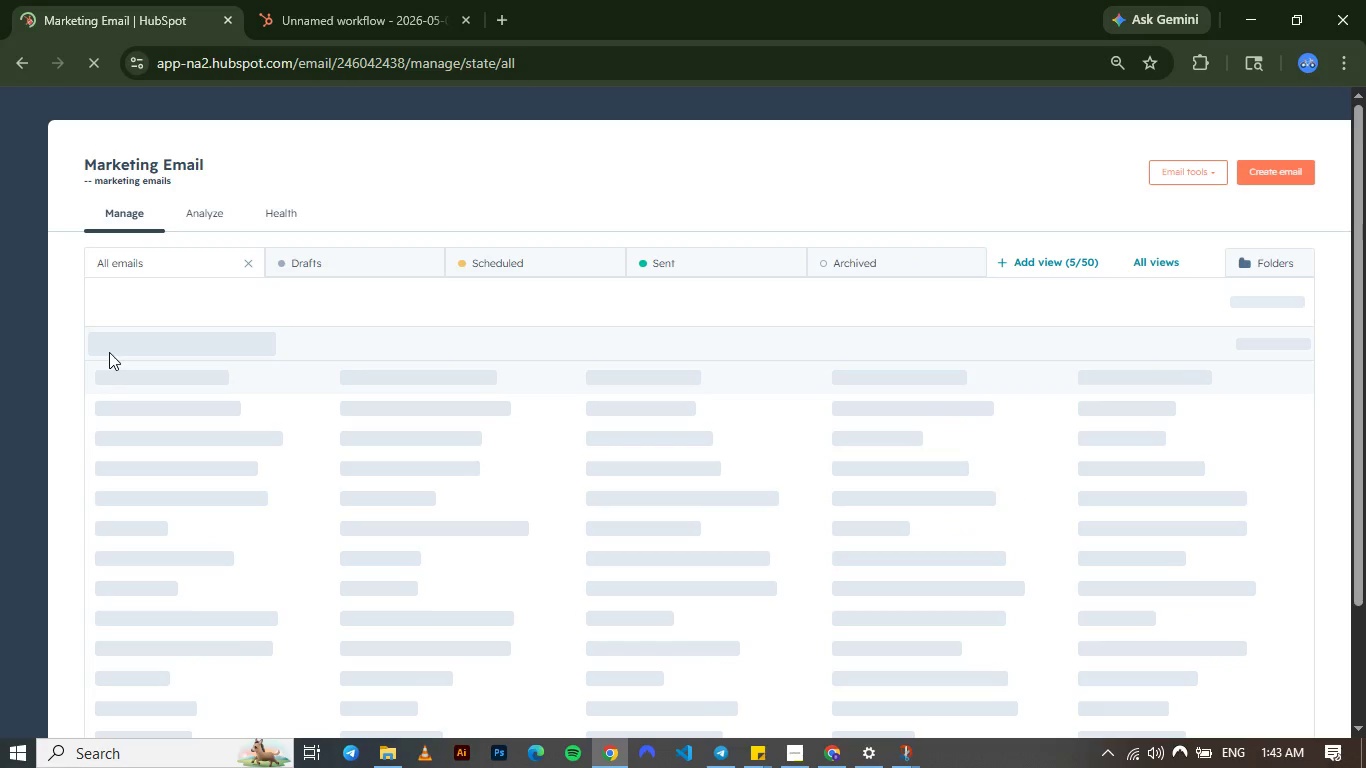 
wait(15.34)
 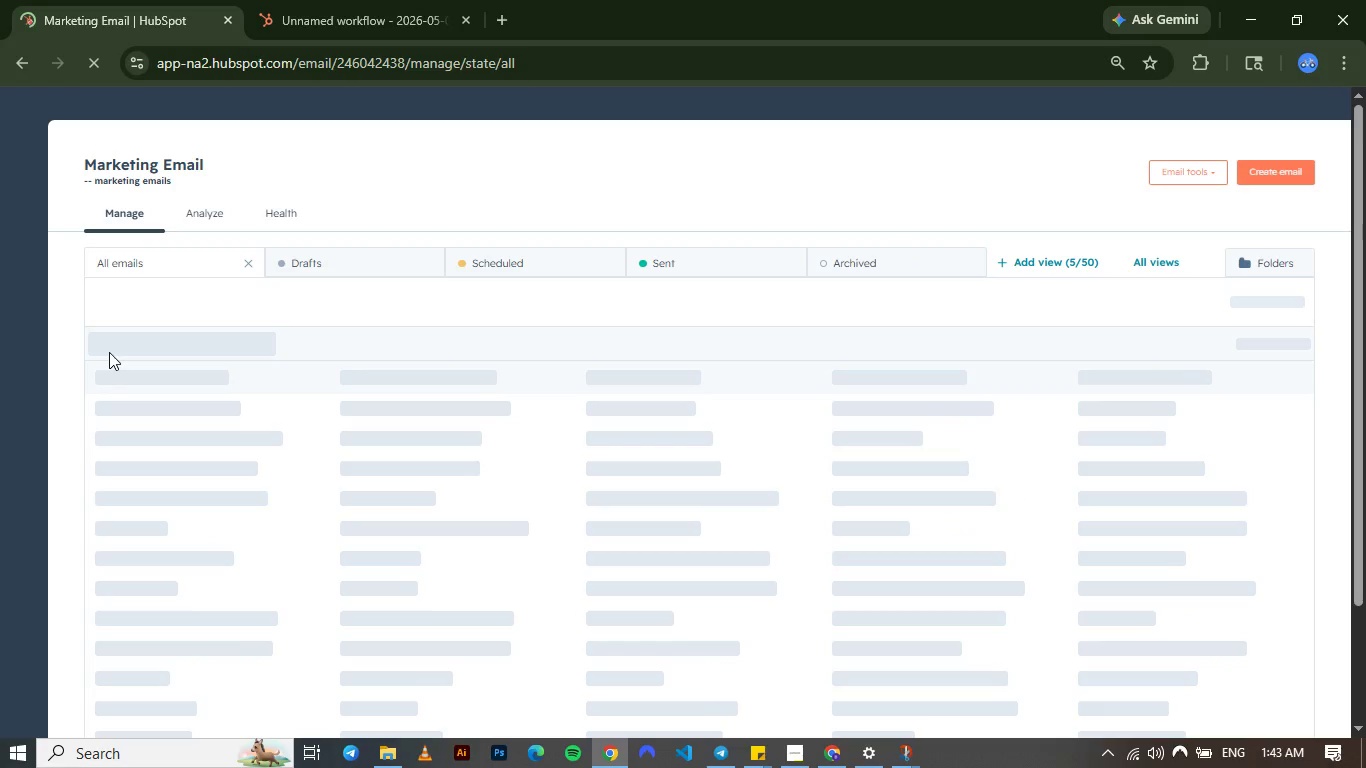 
mouse_move([246, 483])
 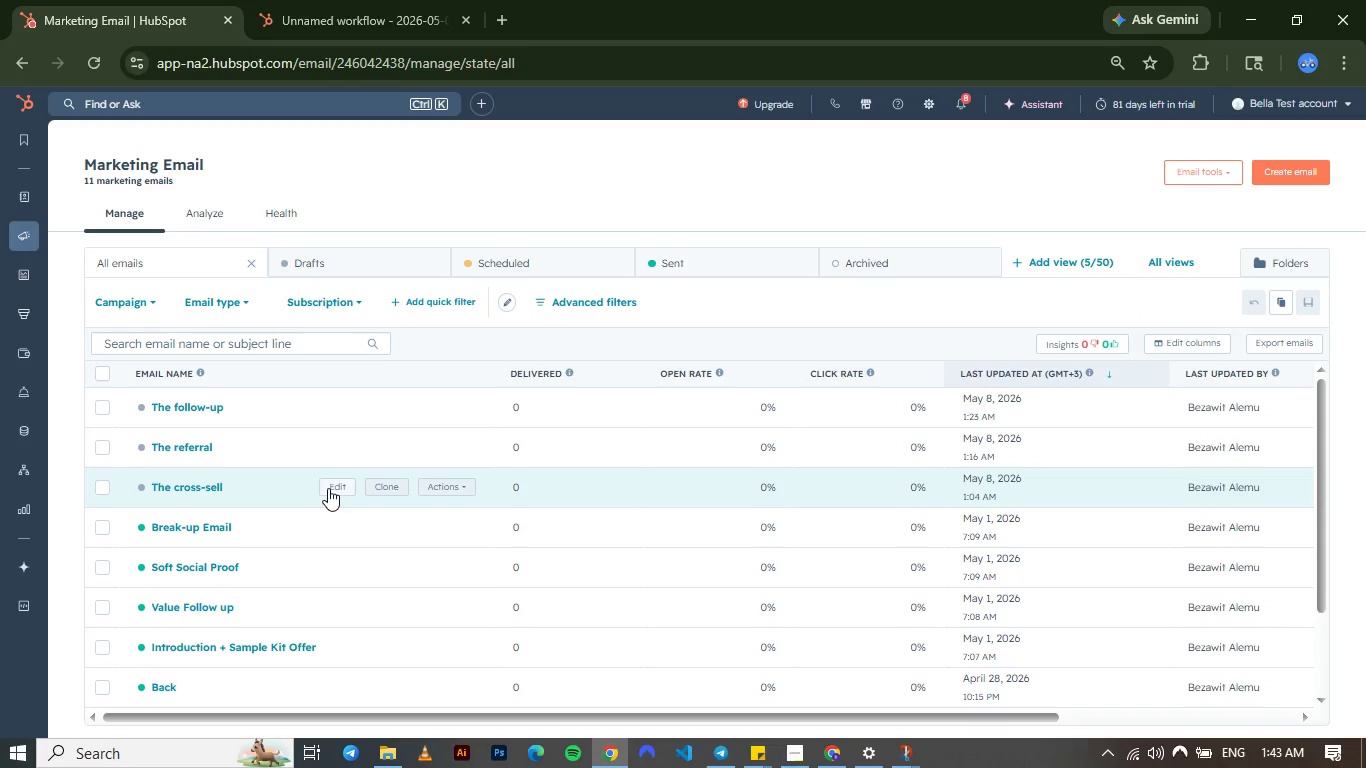 
left_click([328, 488])
 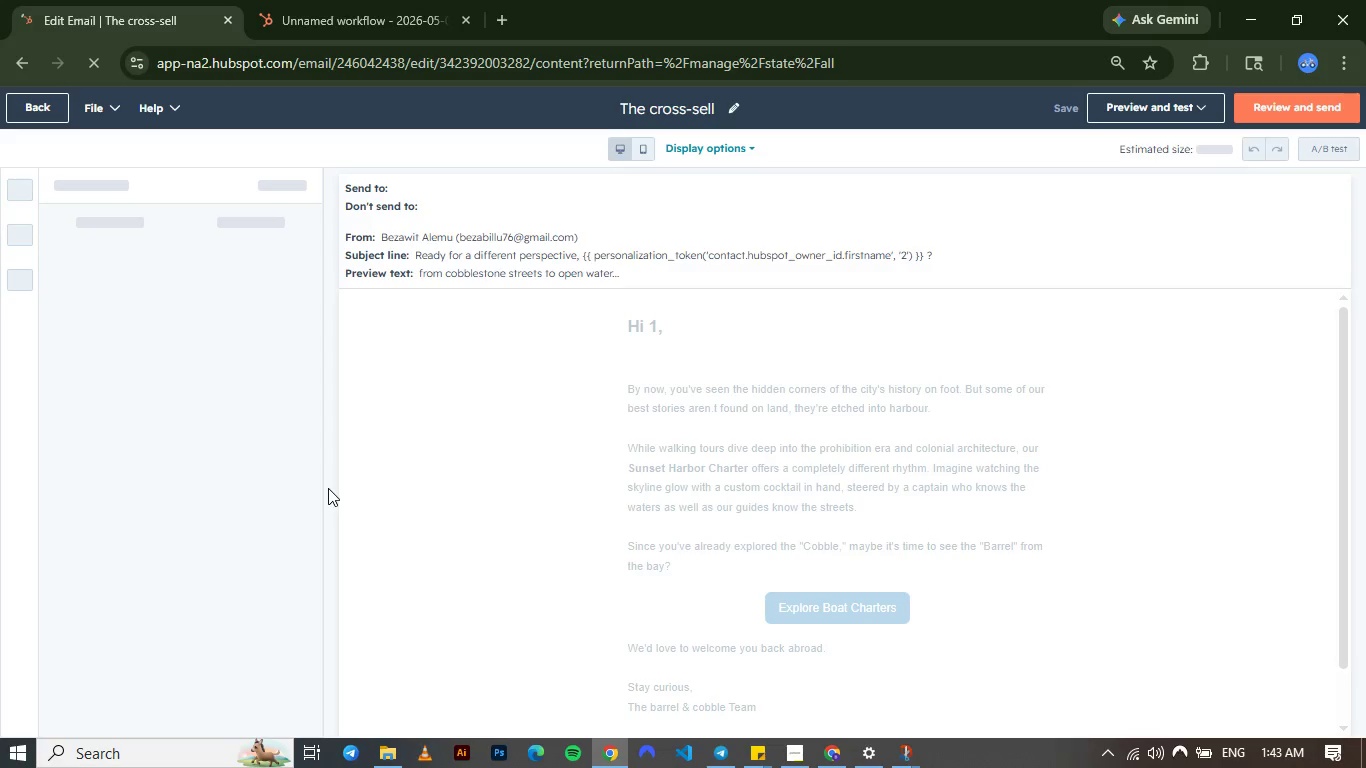 
wait(11.66)
 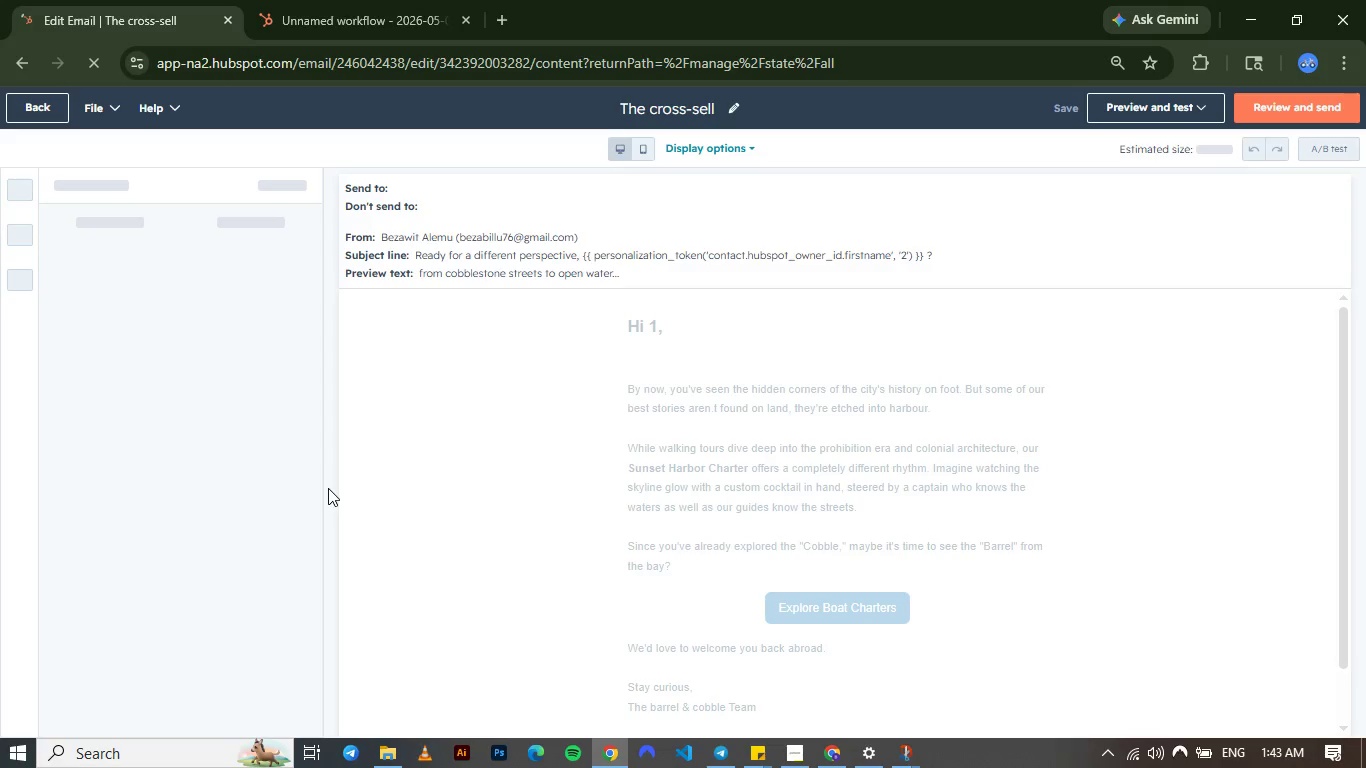 
left_click_drag(start_coordinate=[778, 635], to_coordinate=[771, 634])
 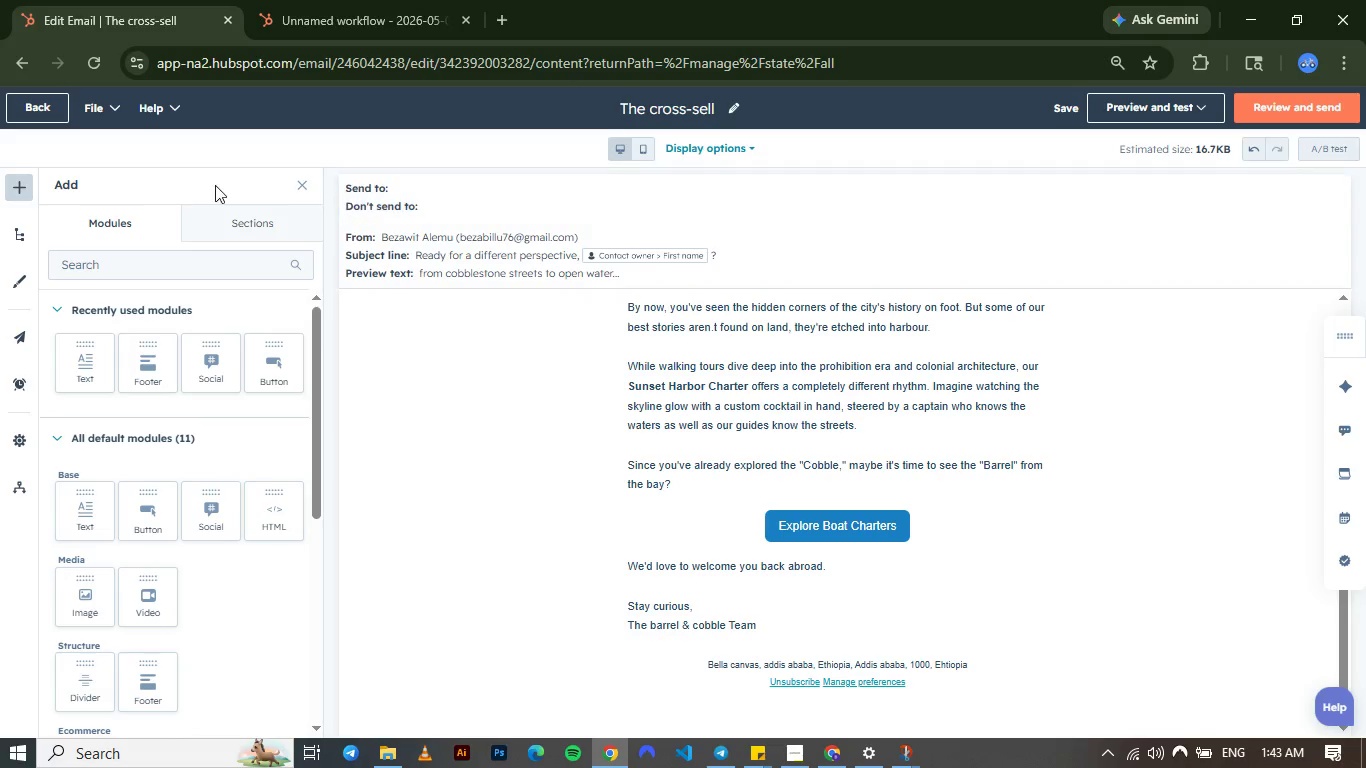 
wait(13.95)
 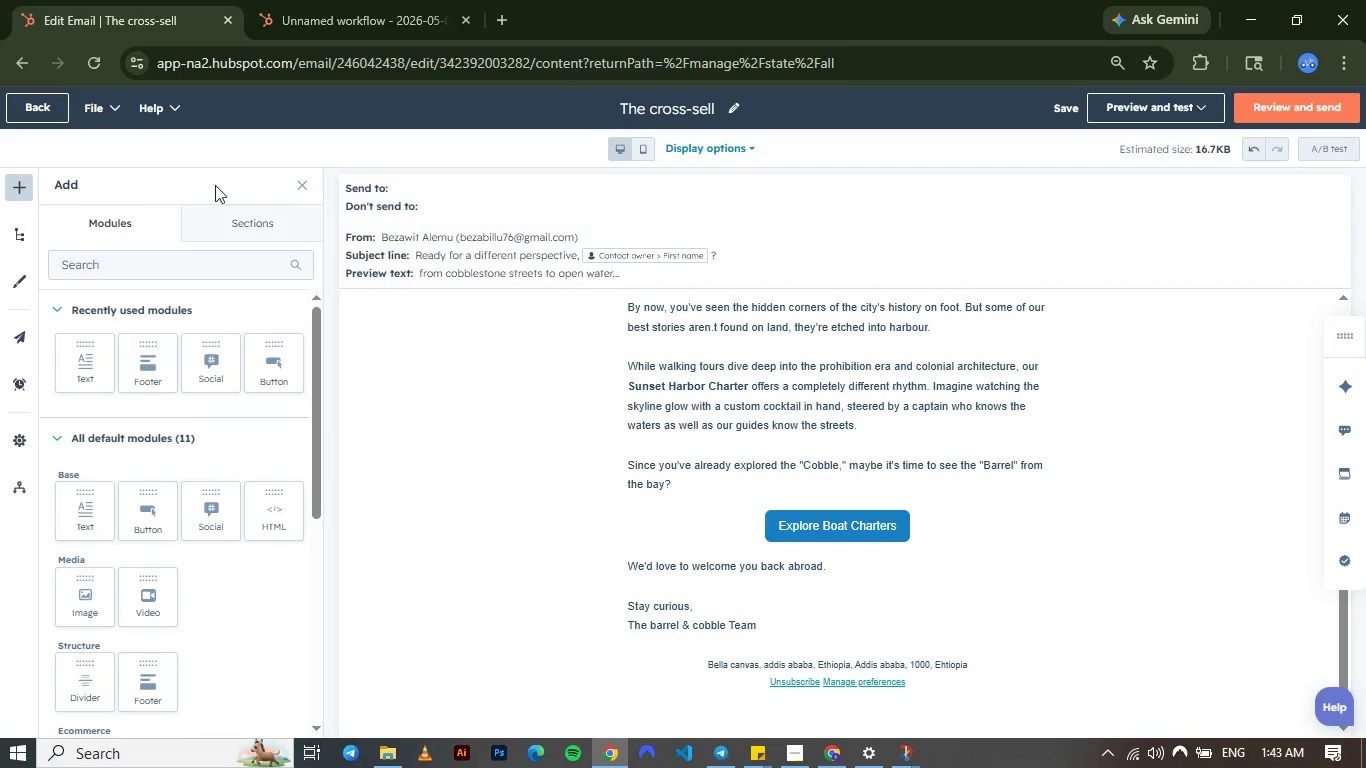 
hold_key(key=ControlLeft, duration=1.5)
left_click([647, 106])
 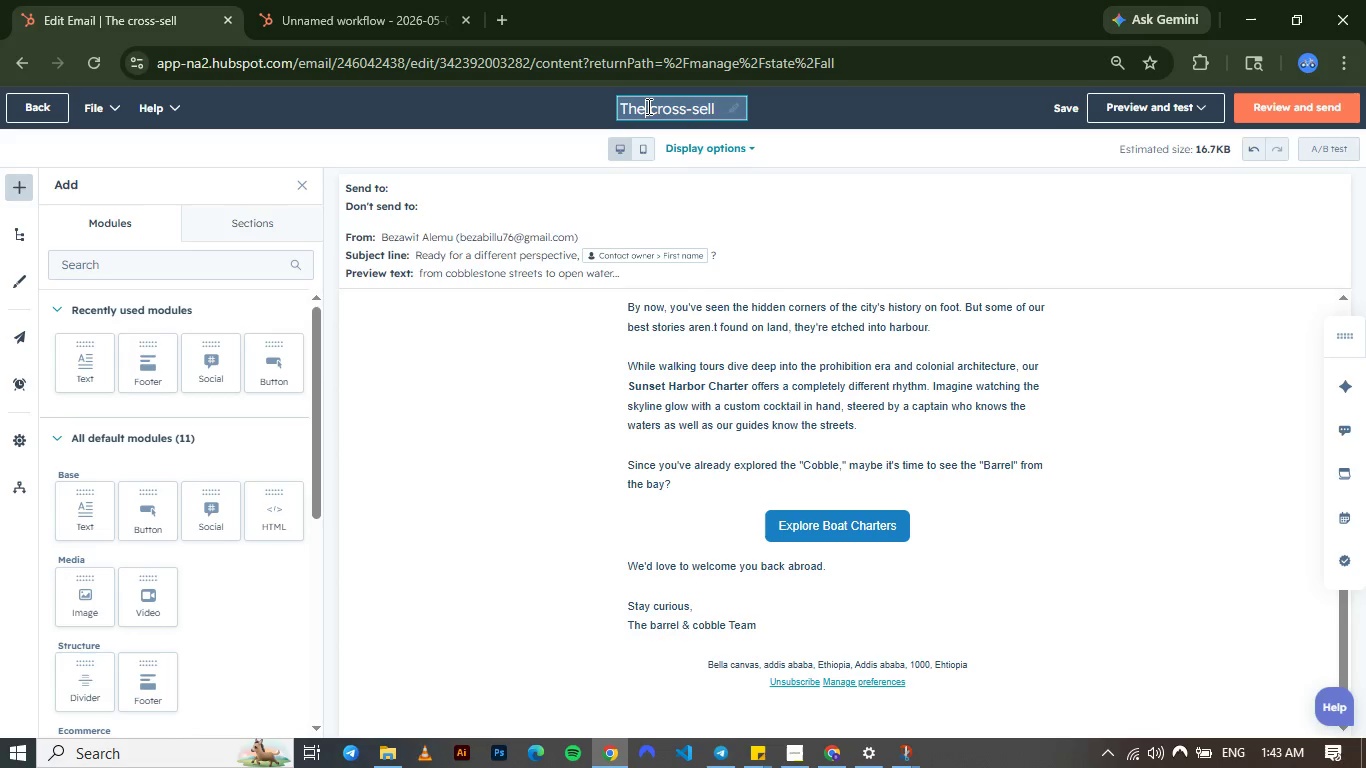 
hold_key(key=ControlLeft, duration=1.51)
 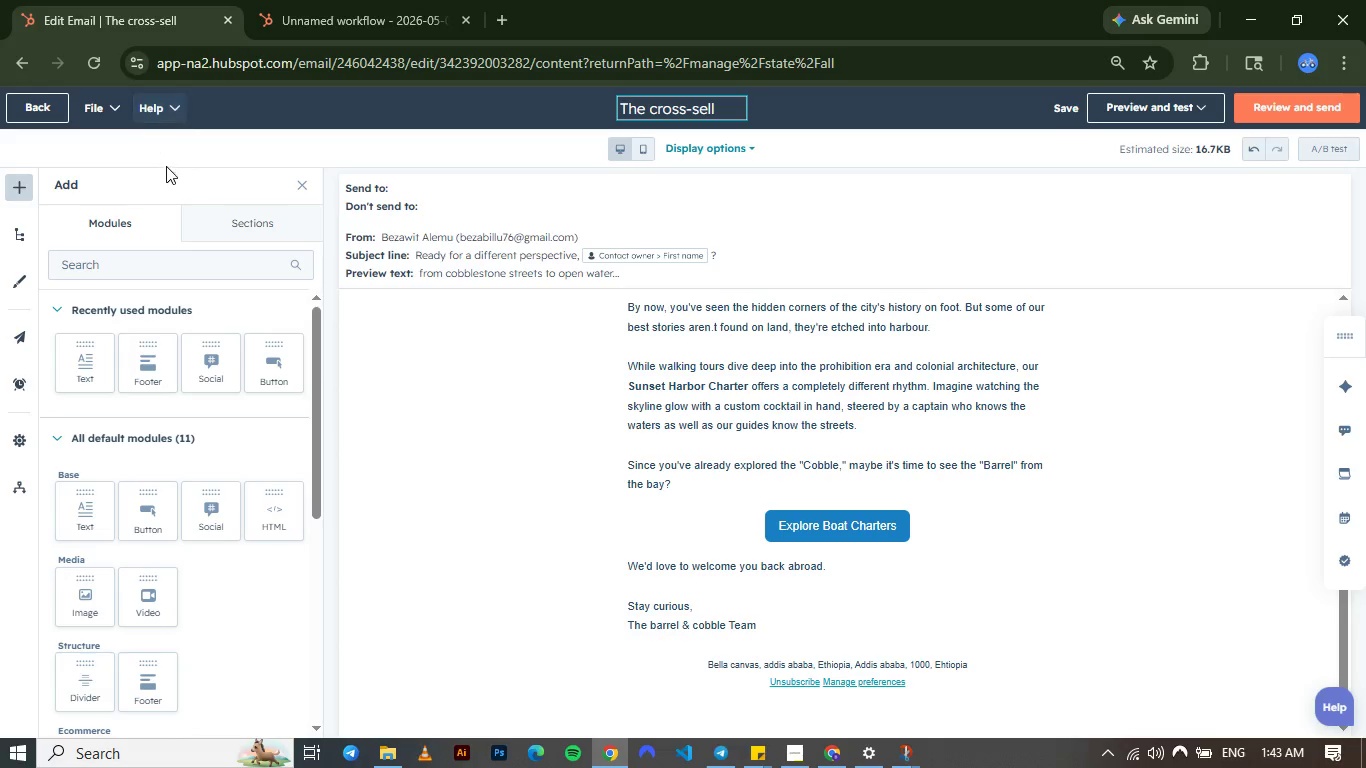 
hold_key(key=ControlLeft, duration=1.34)
 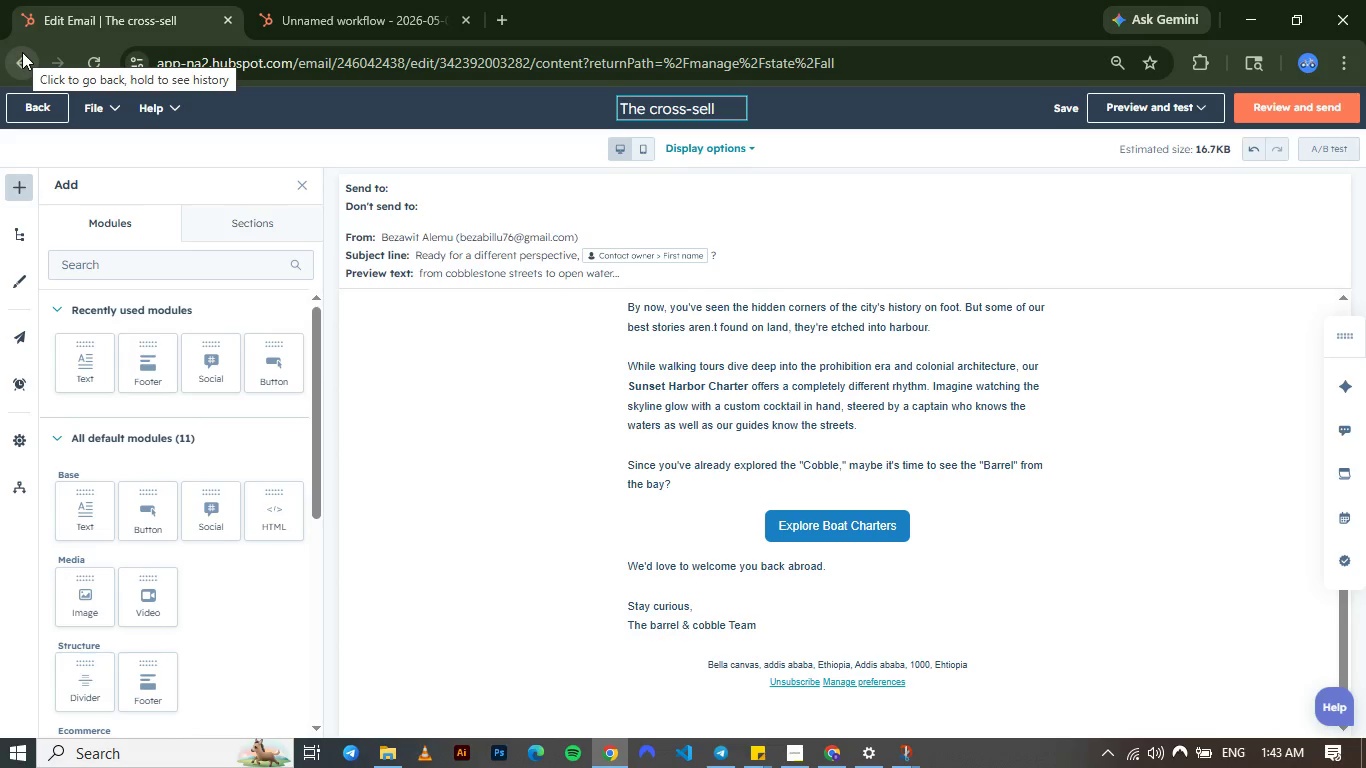 
mouse_move([729, 377])
 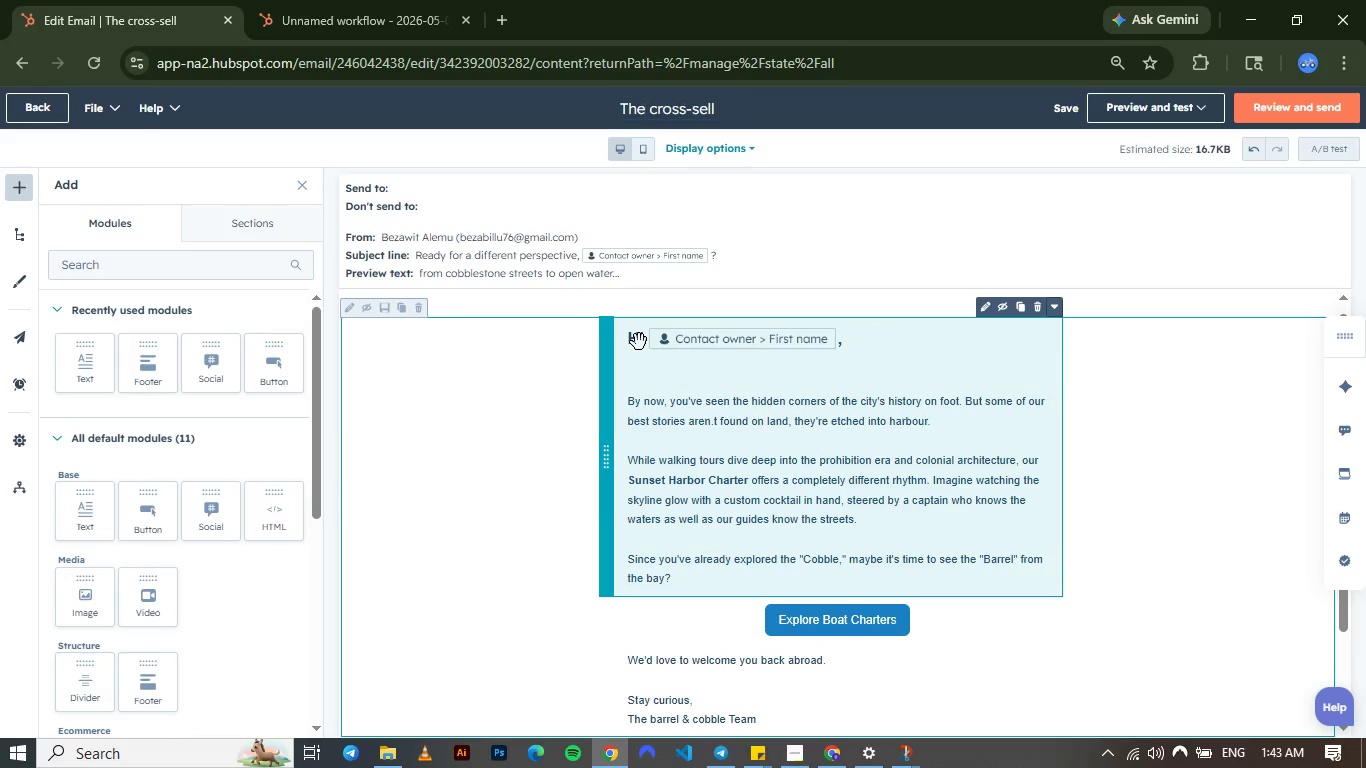 
left_click([639, 342])
 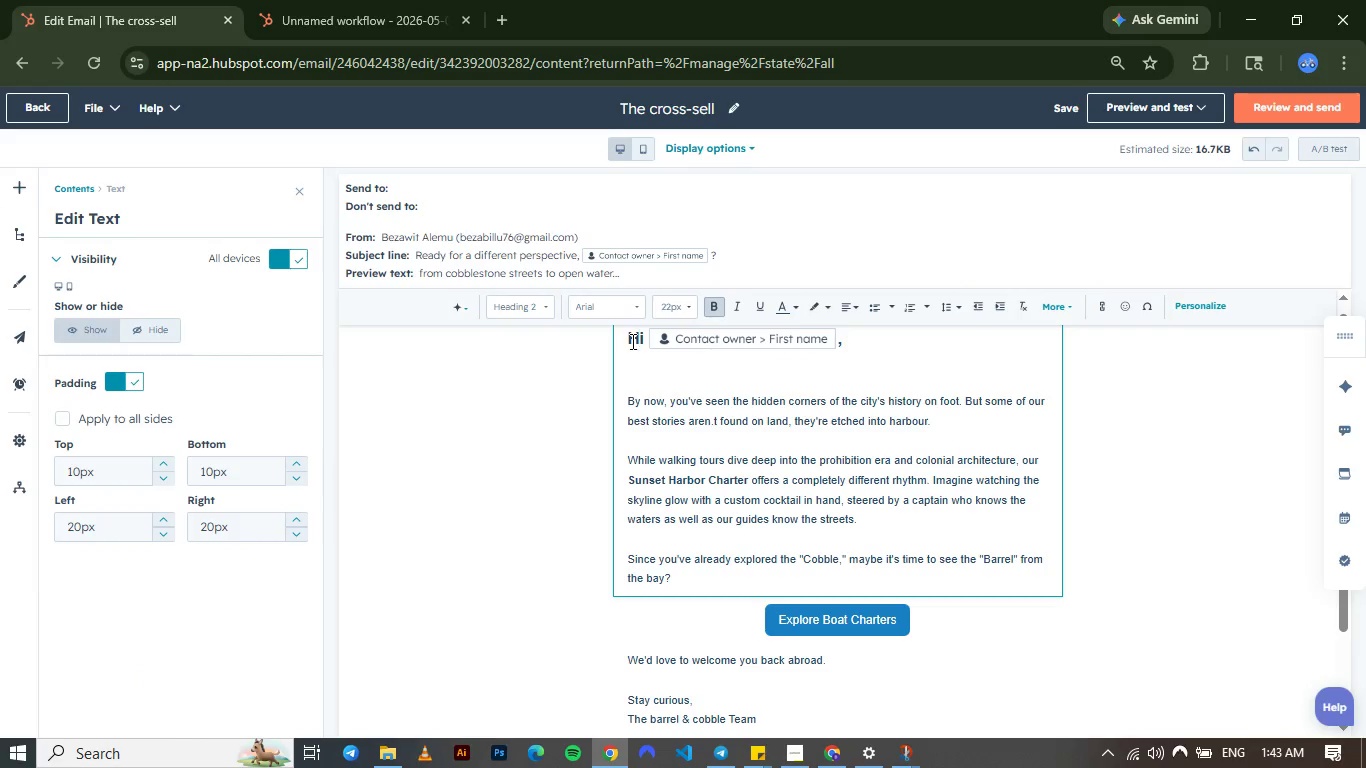 
left_click_drag(start_coordinate=[629, 341], to_coordinate=[787, 640])
 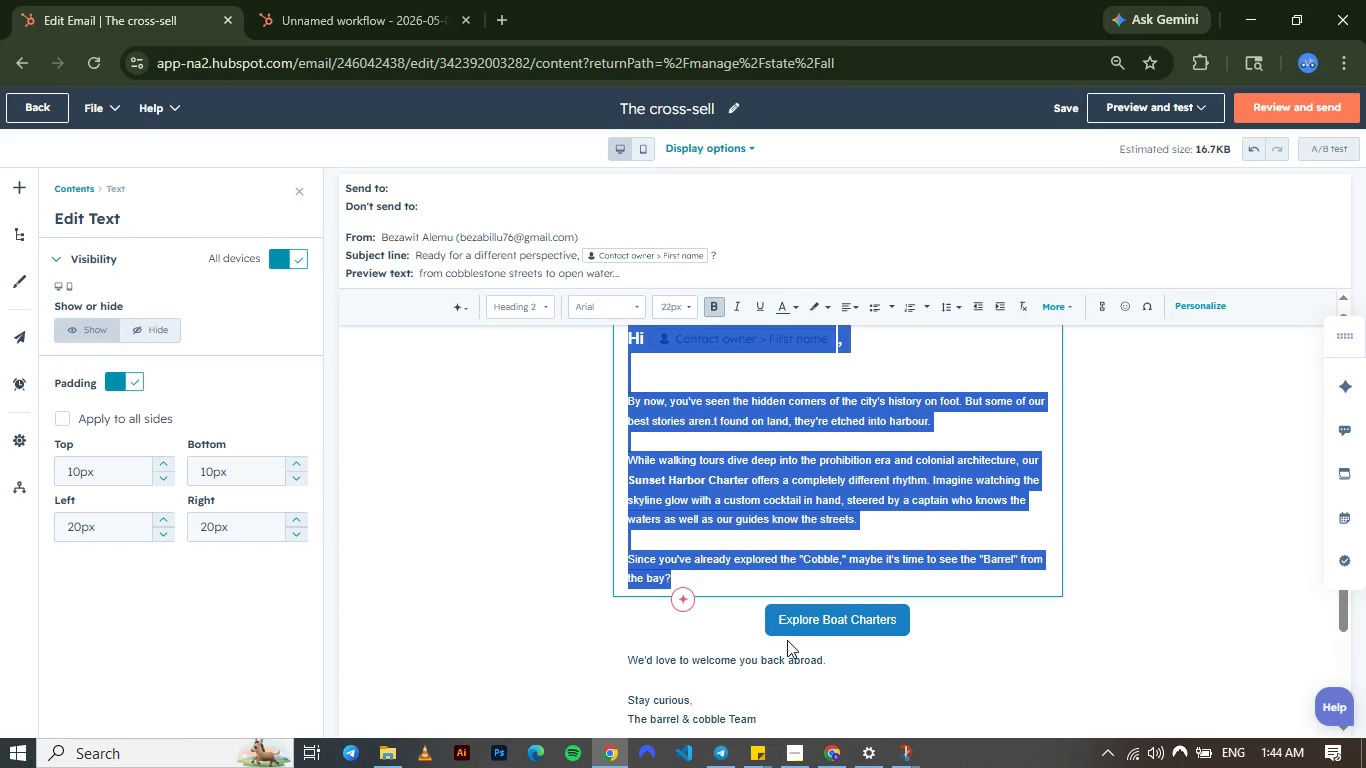 
key(Control+C)
 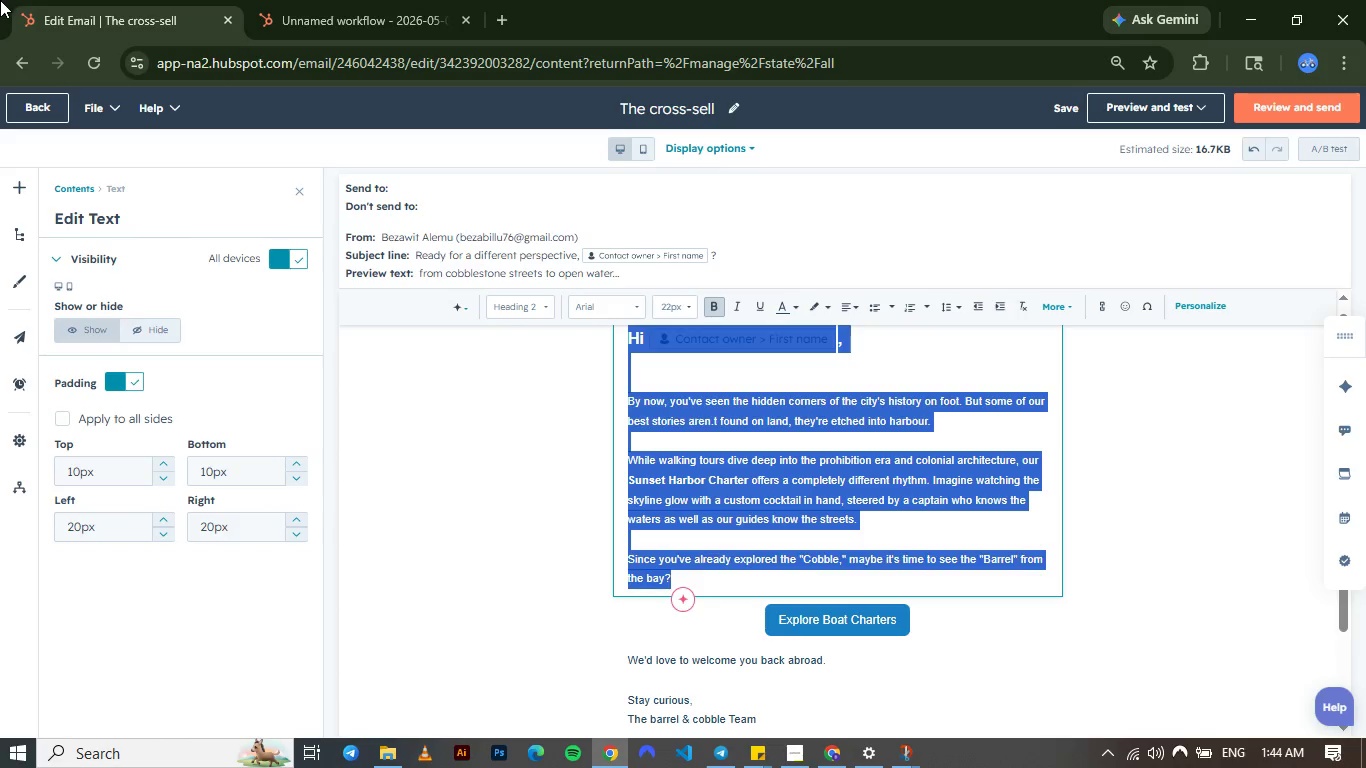 
left_click([48, 102])
 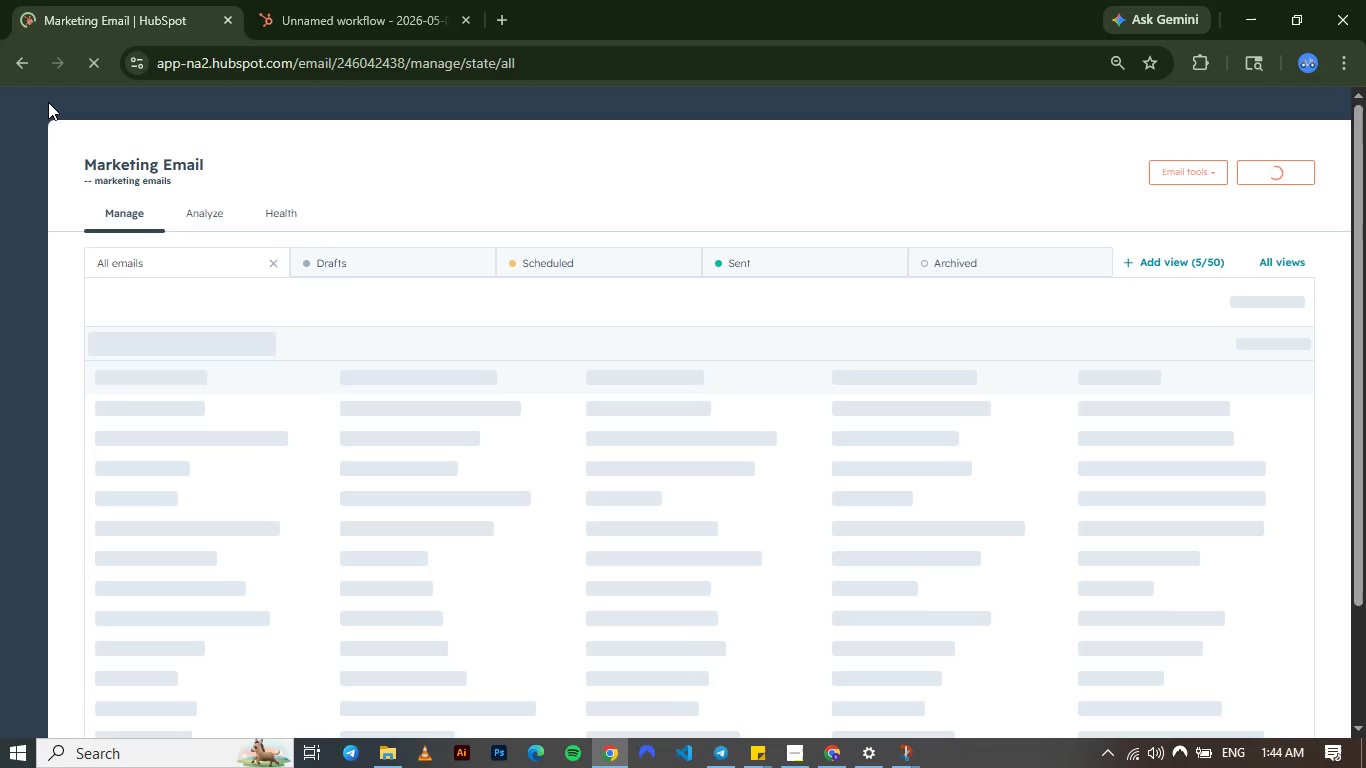 
hold_key(key=ControlLeft, duration=1.52)
 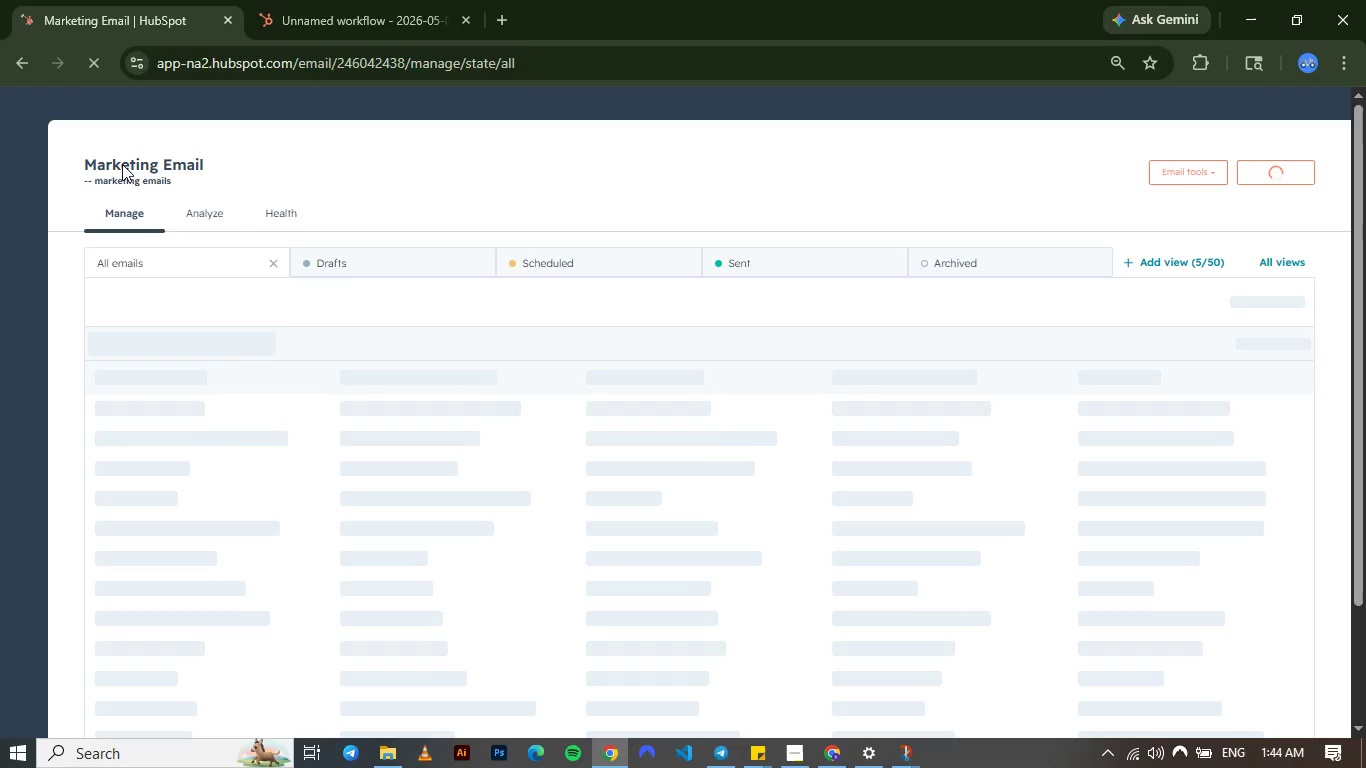 
hold_key(key=ControlLeft, duration=1.51)
left_click([122, 164])
 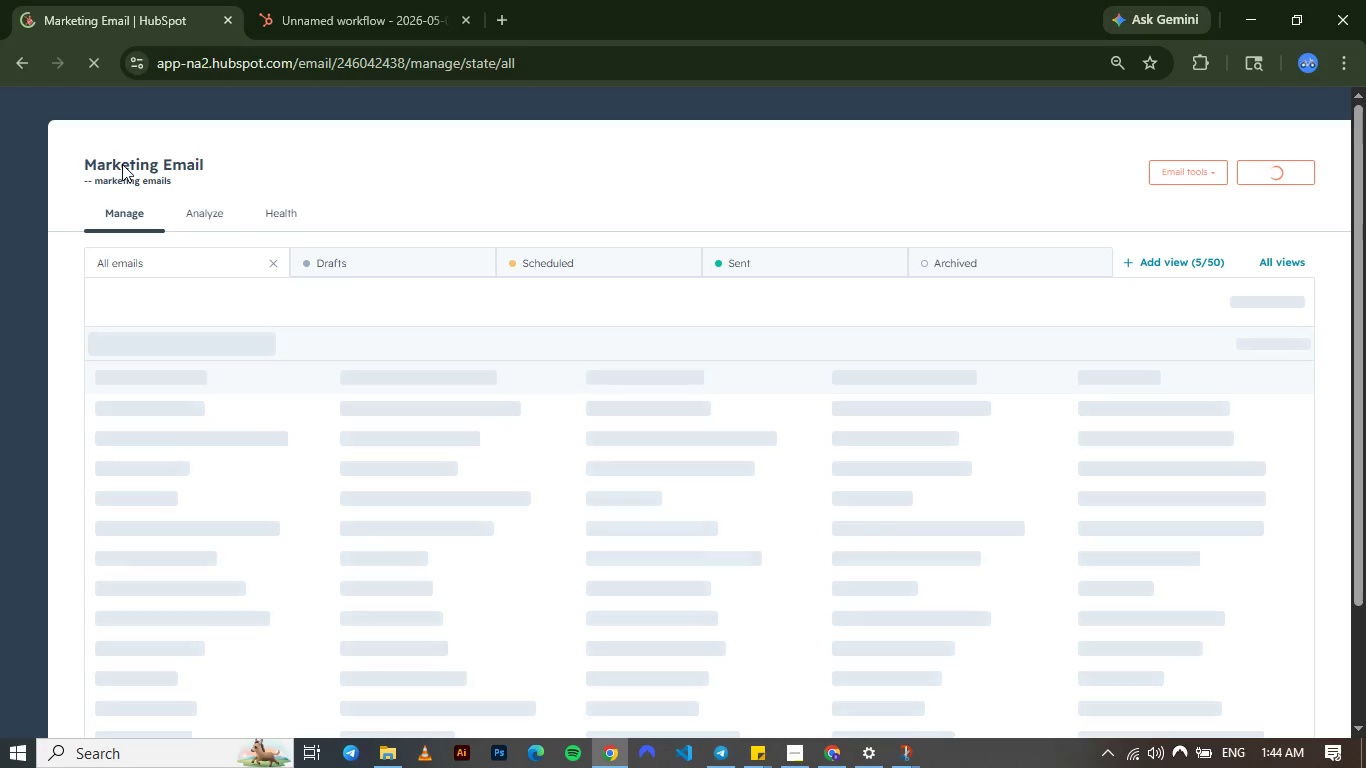 
hold_key(key=ControlLeft, duration=1.52)
 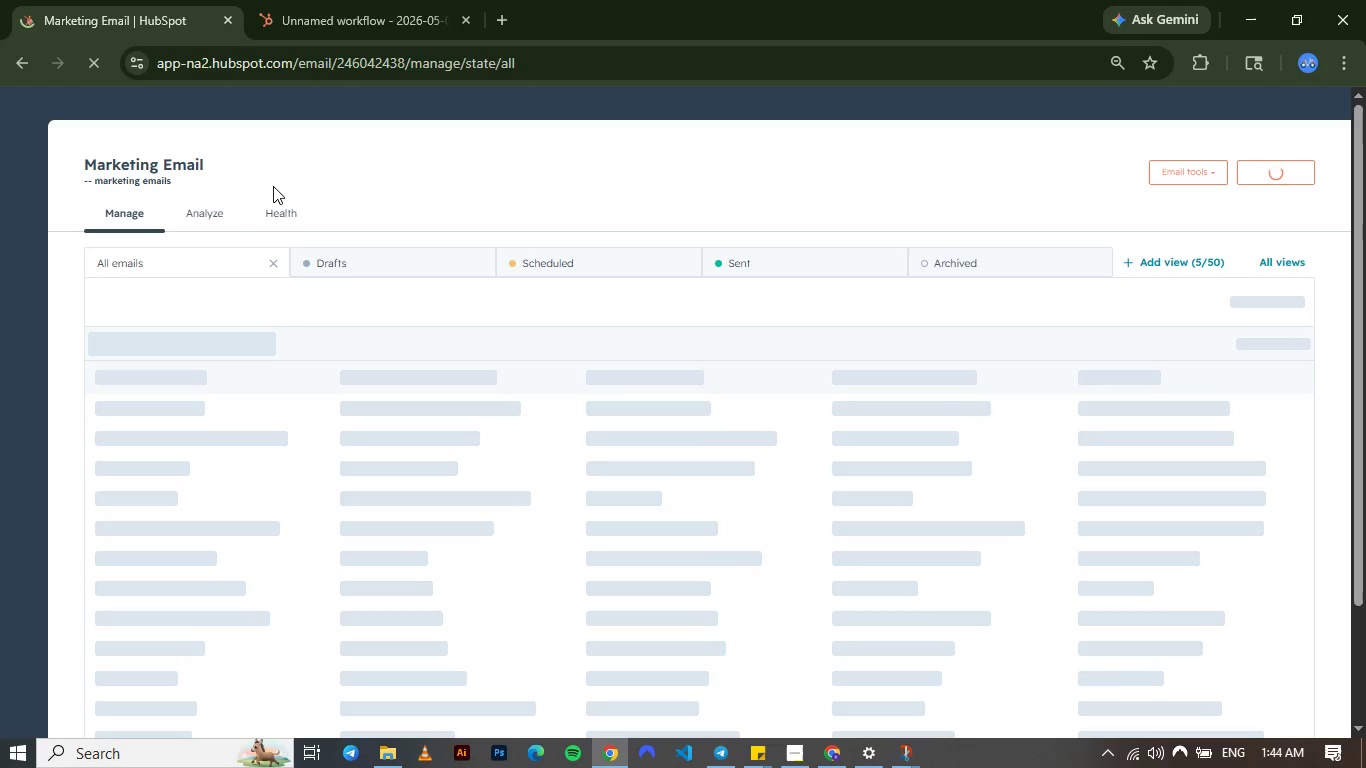 
hold_key(key=ControlLeft, duration=1.5)
 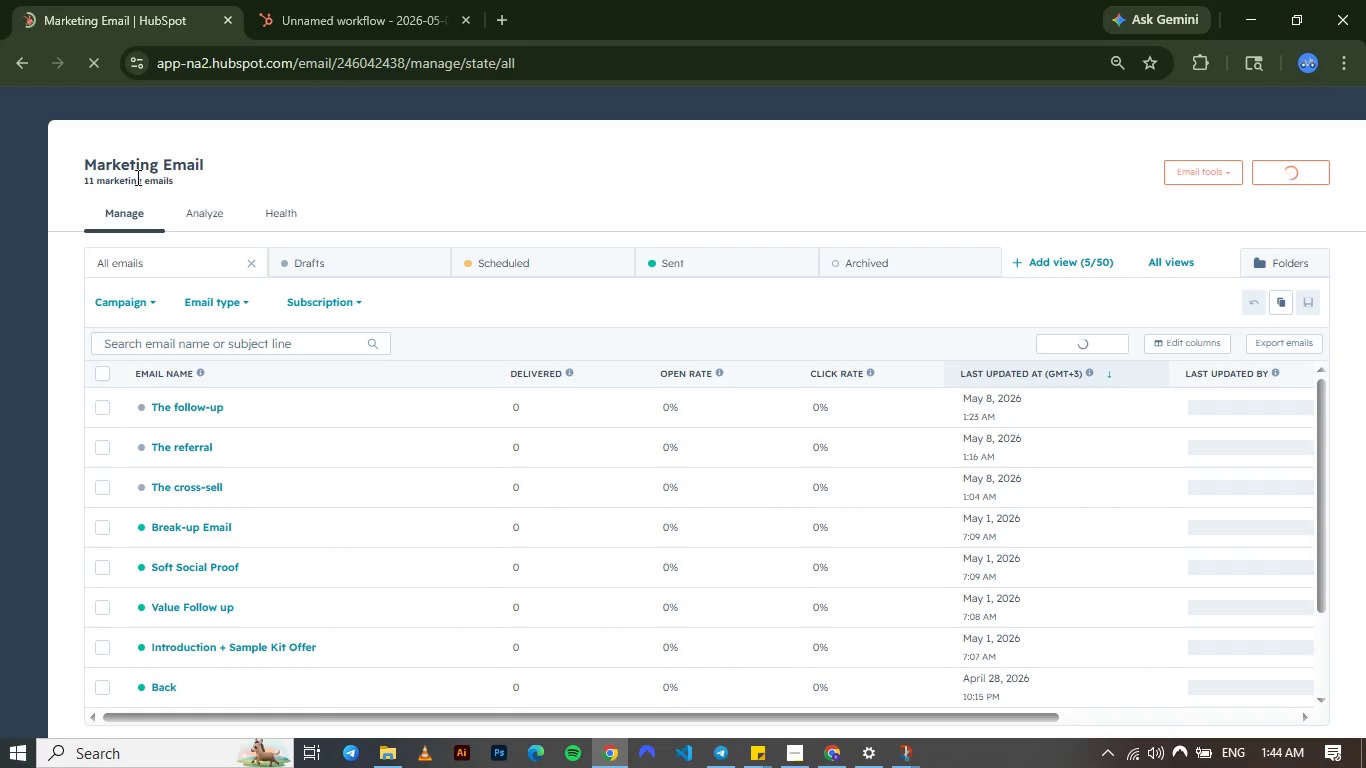 
hold_key(key=ControlLeft, duration=1.52)
 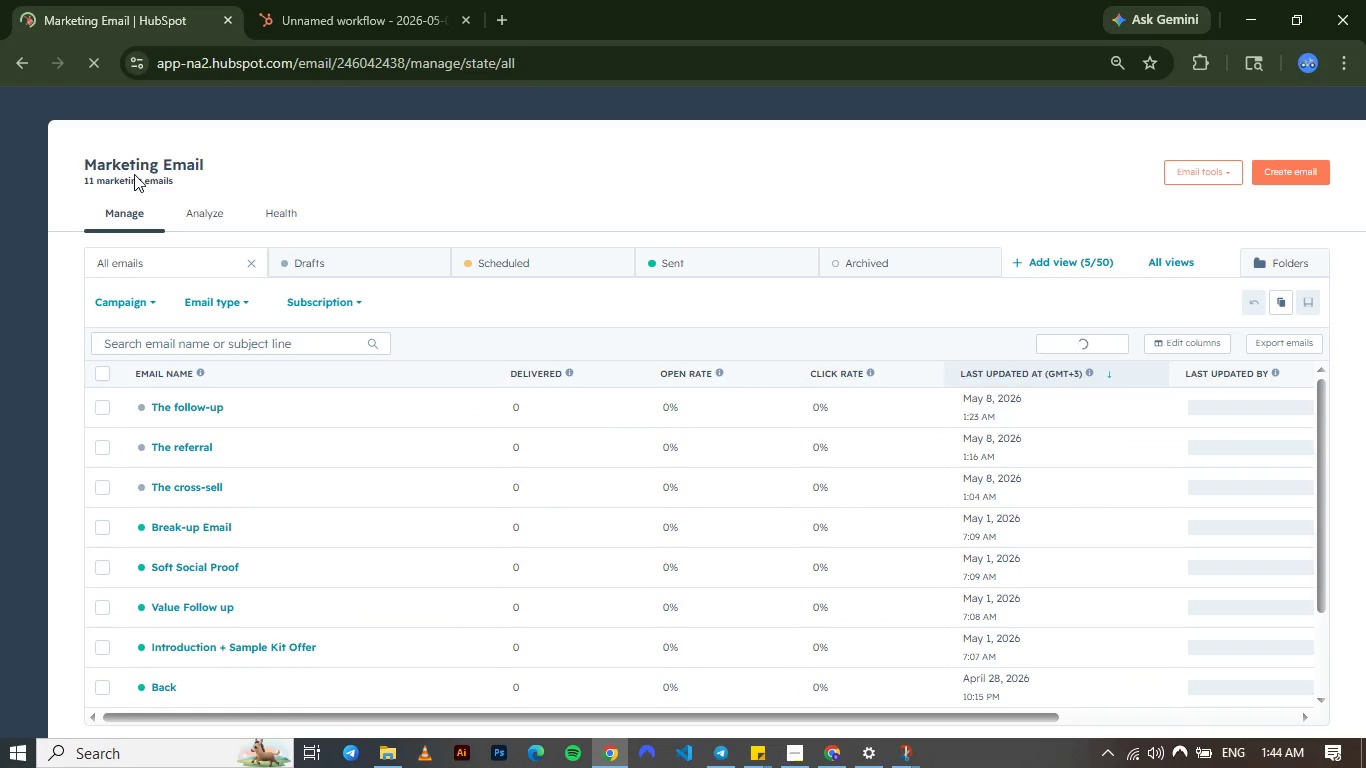 
hold_key(key=ControlLeft, duration=1.5)
left_click([134, 174])
 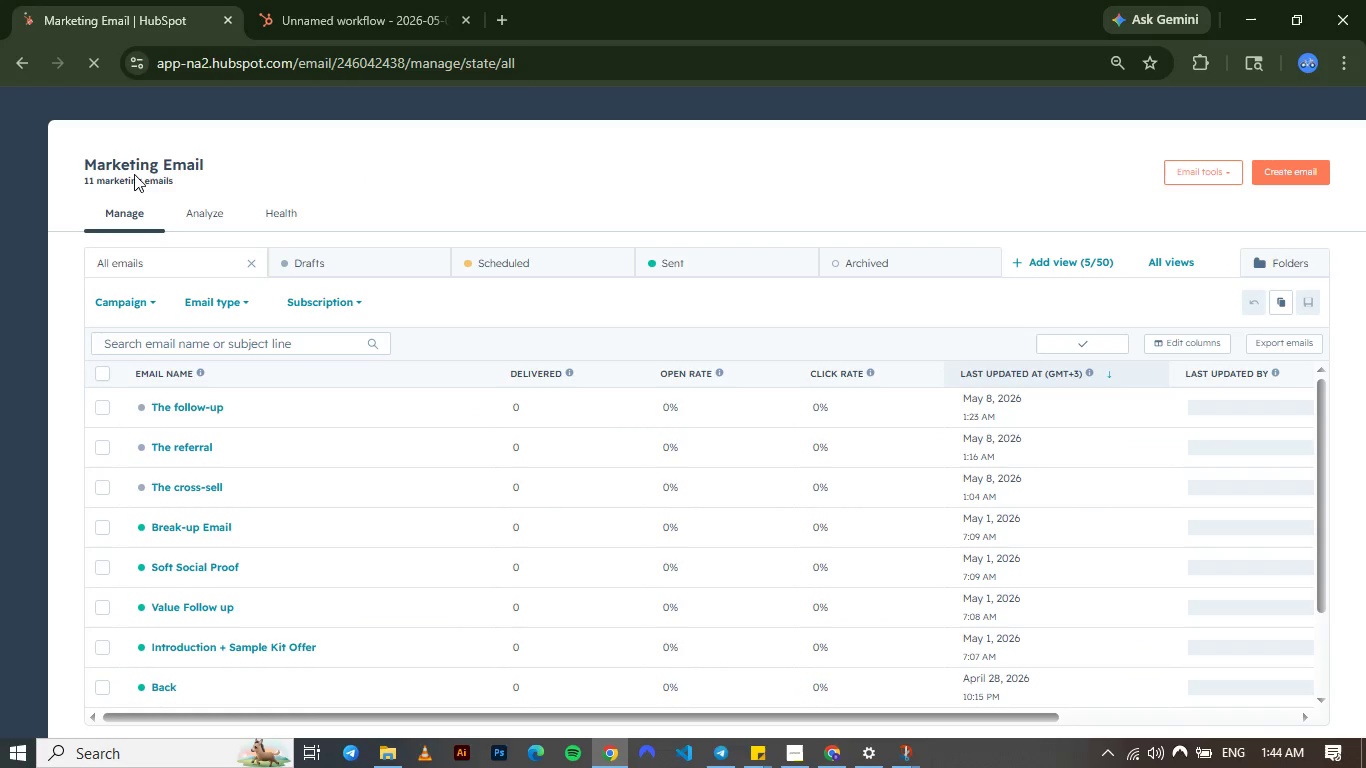 
hold_key(key=ControlLeft, duration=0.75)
 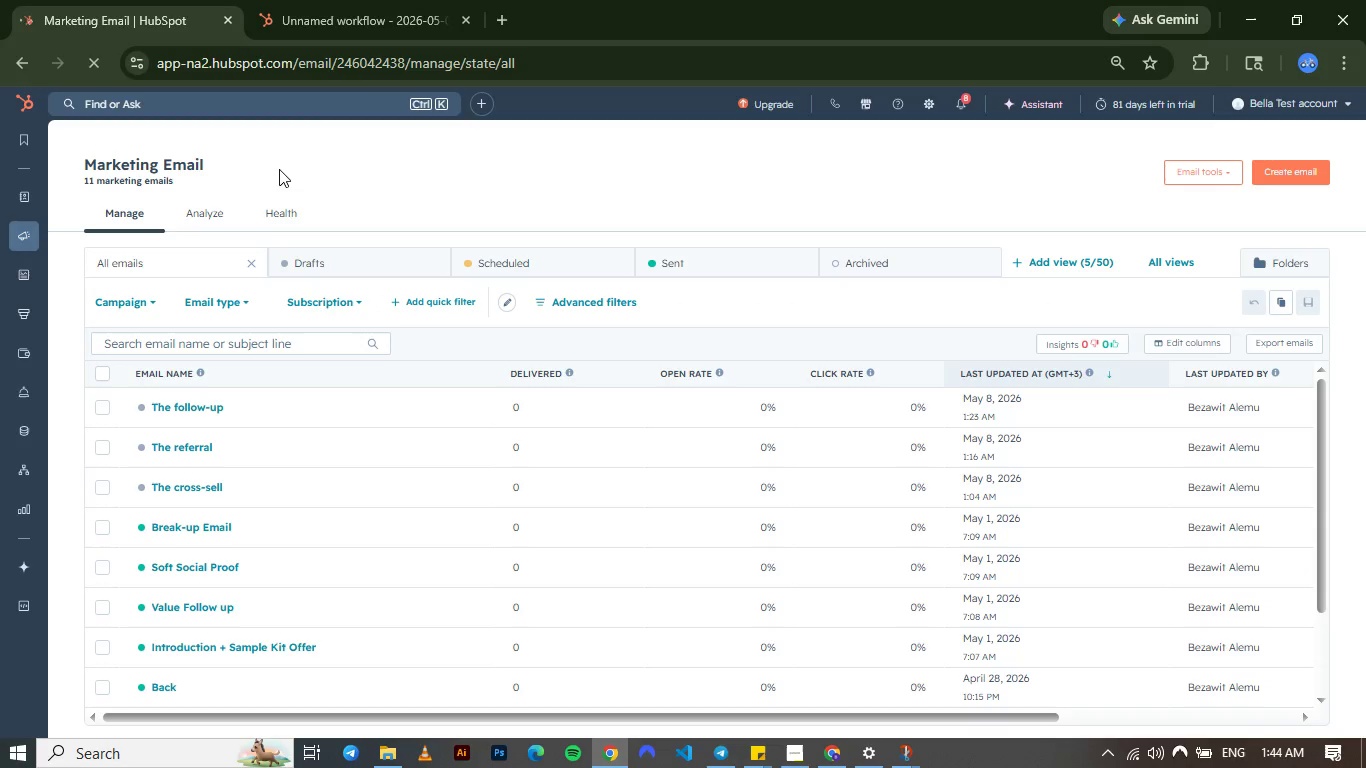 
hold_key(key=ControlLeft, duration=1.5)
 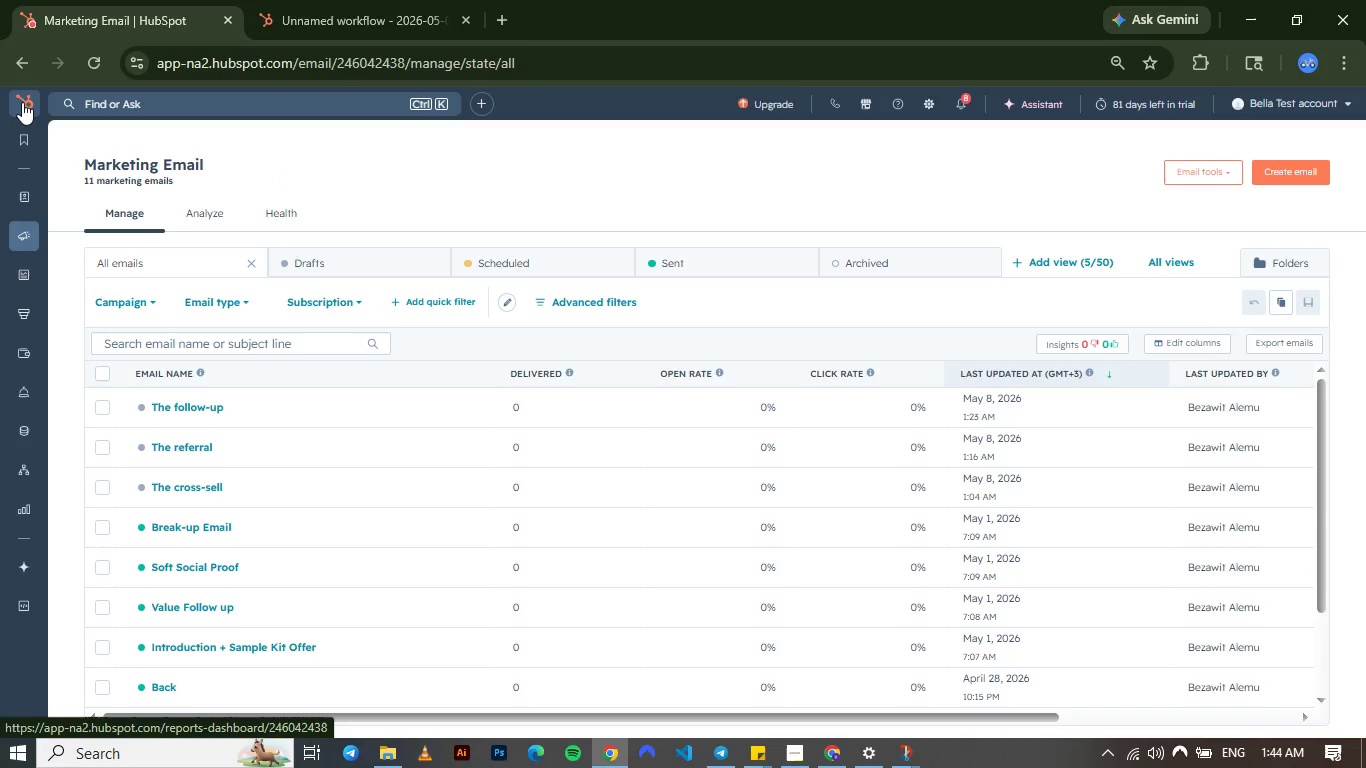 
hold_key(key=ControlLeft, duration=1.52)
left_click([22, 102])
 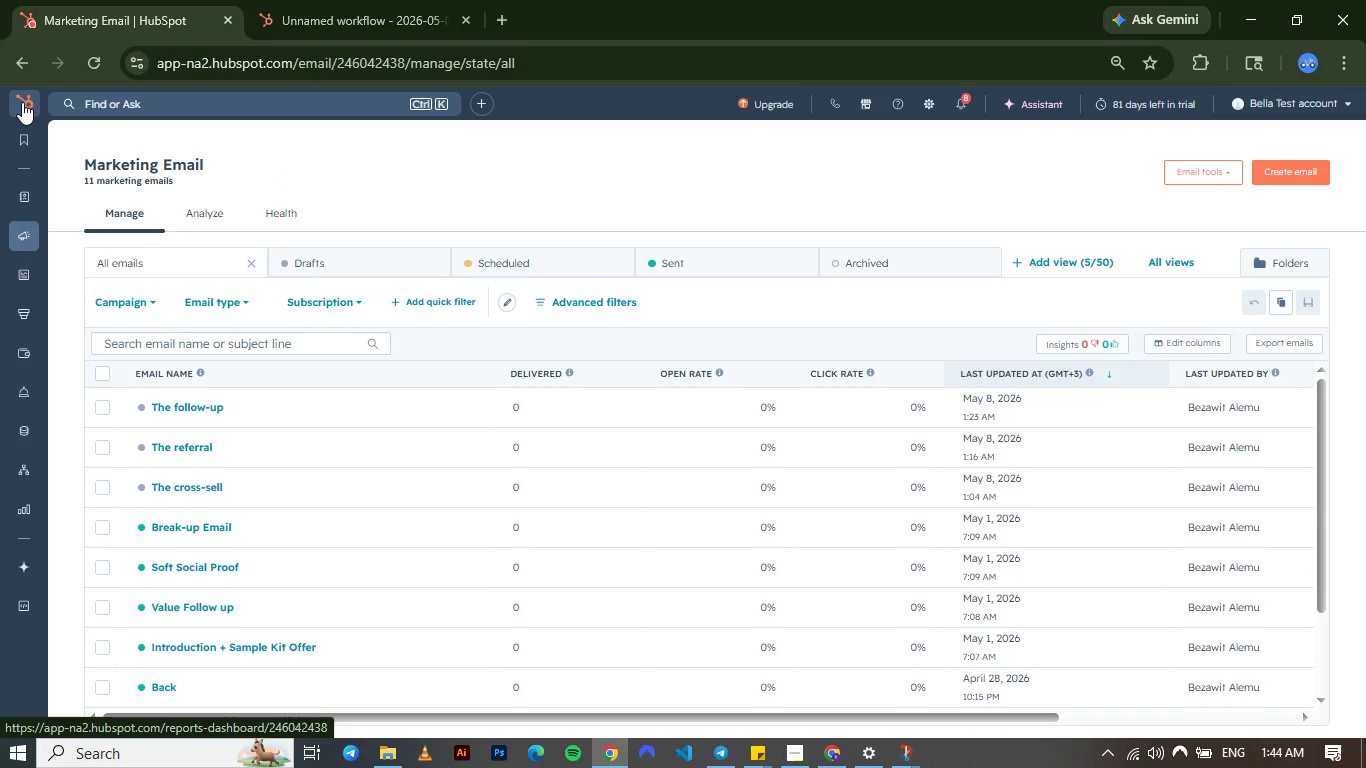 
hold_key(key=ControlLeft, duration=1.05)
 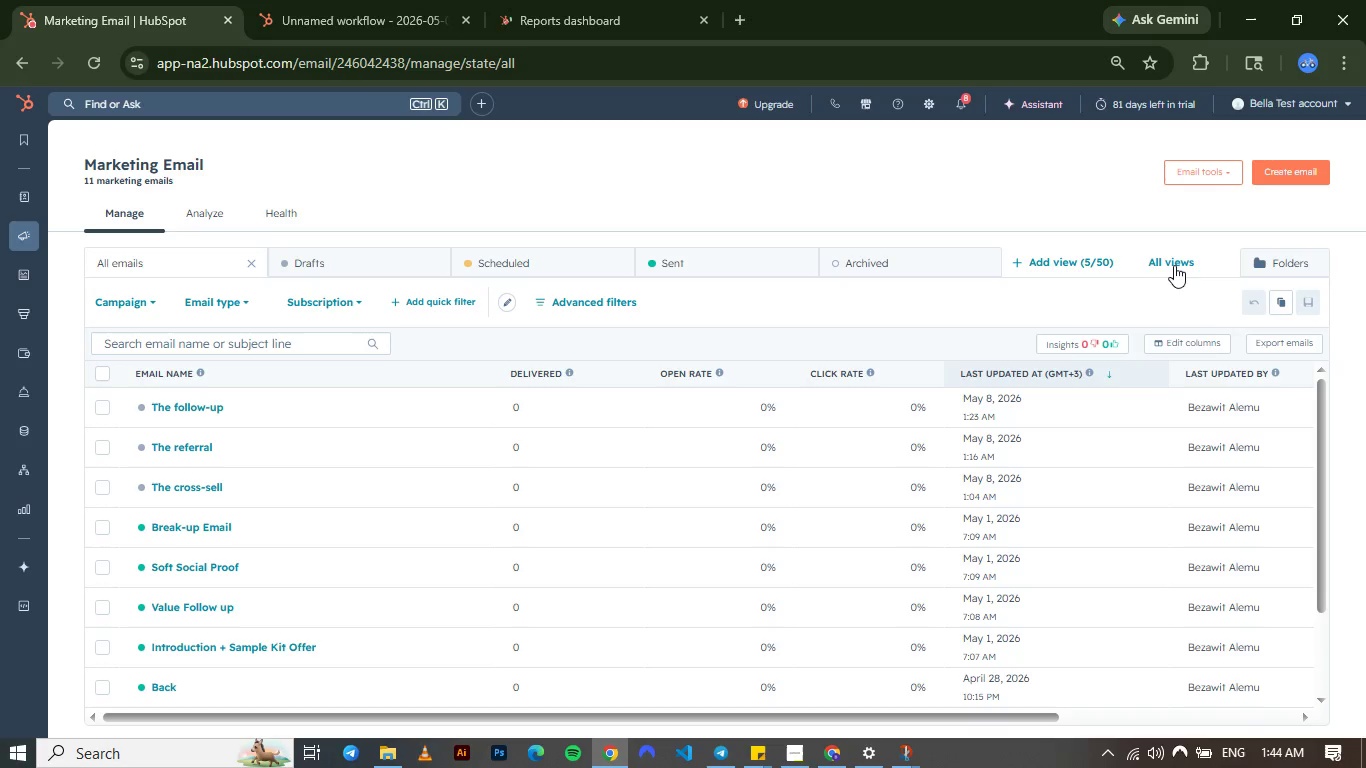 
wait(5.33)
 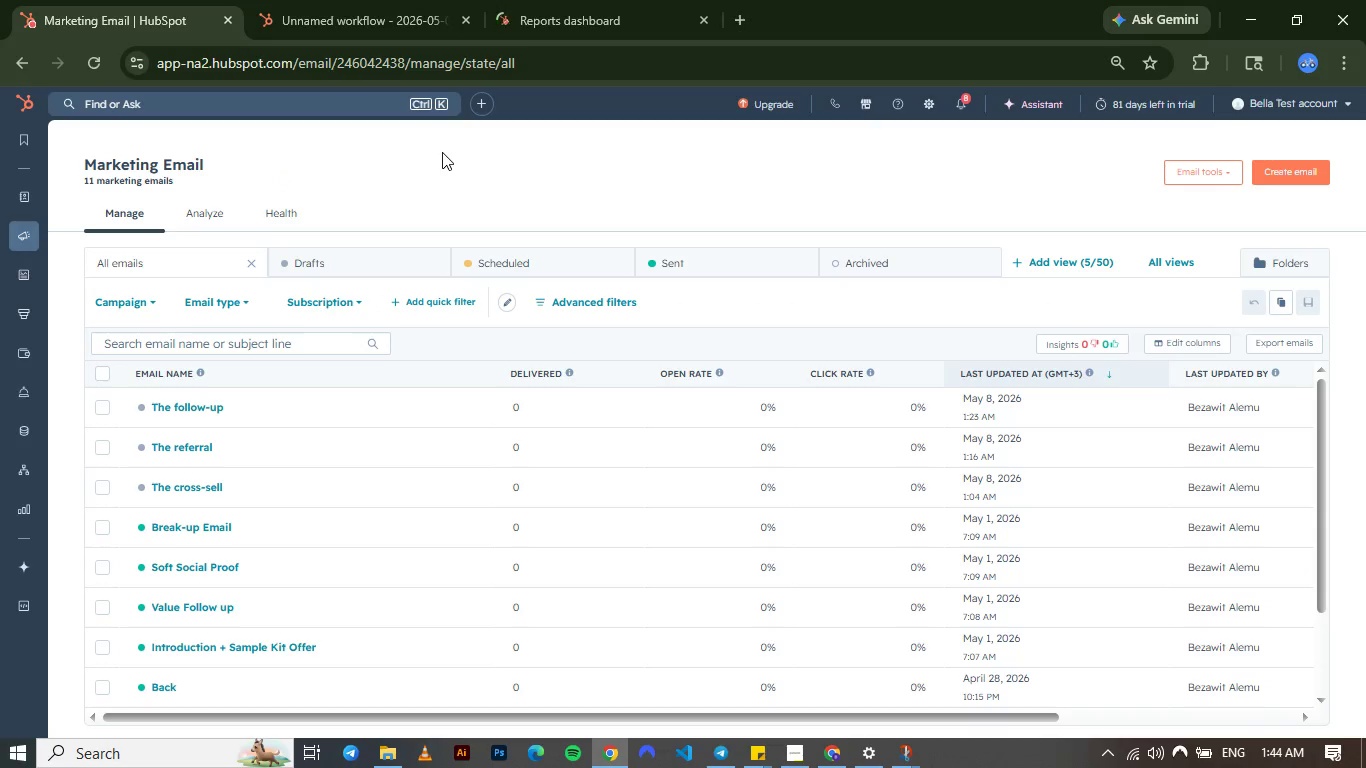 
left_click([1286, 167])
 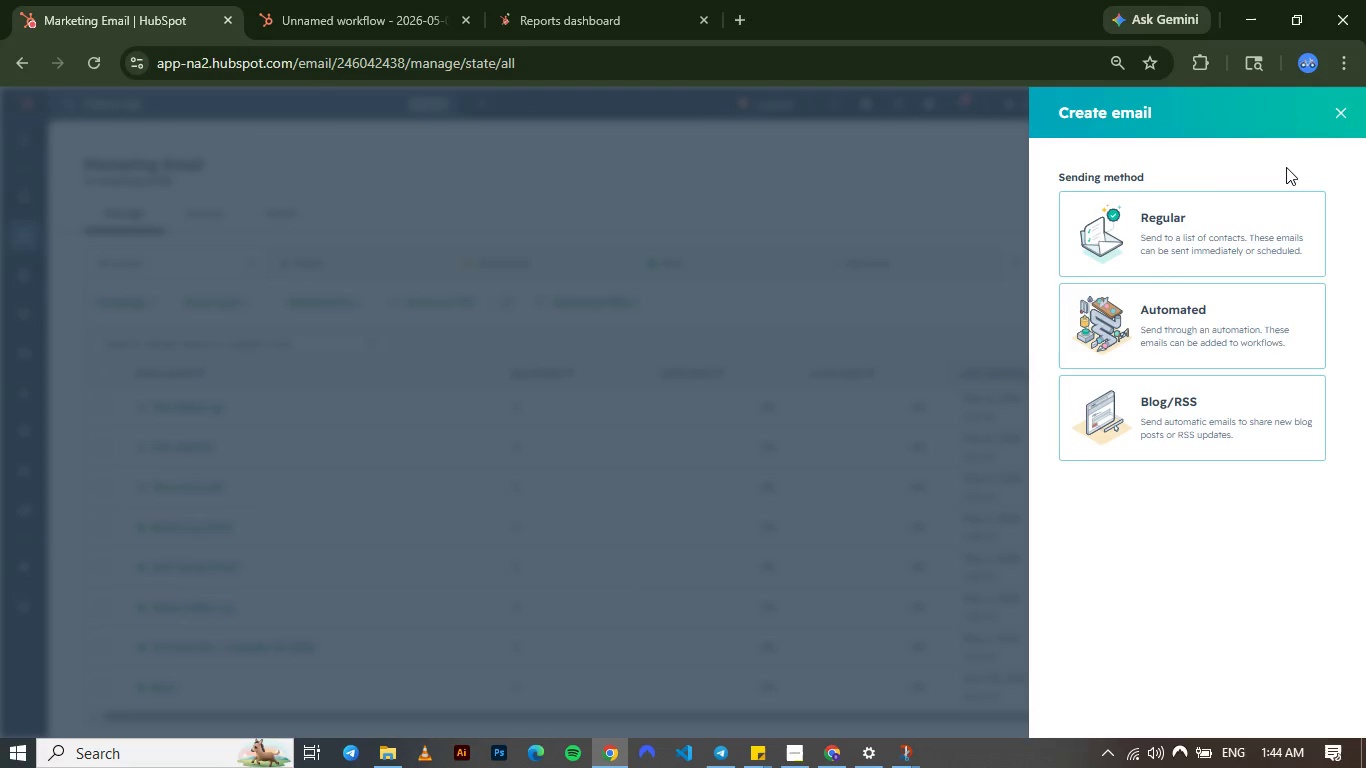 
left_click([1209, 313])
 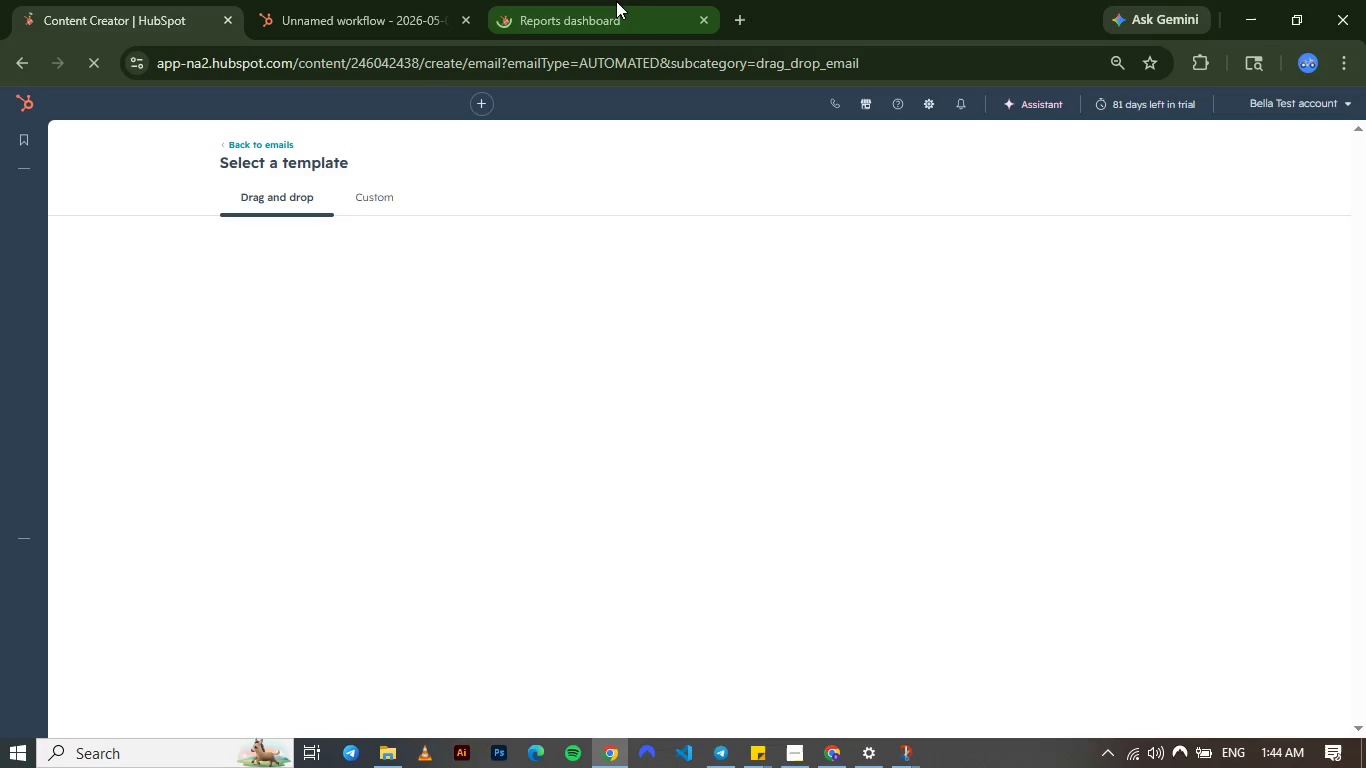 
left_click([616, 13])
 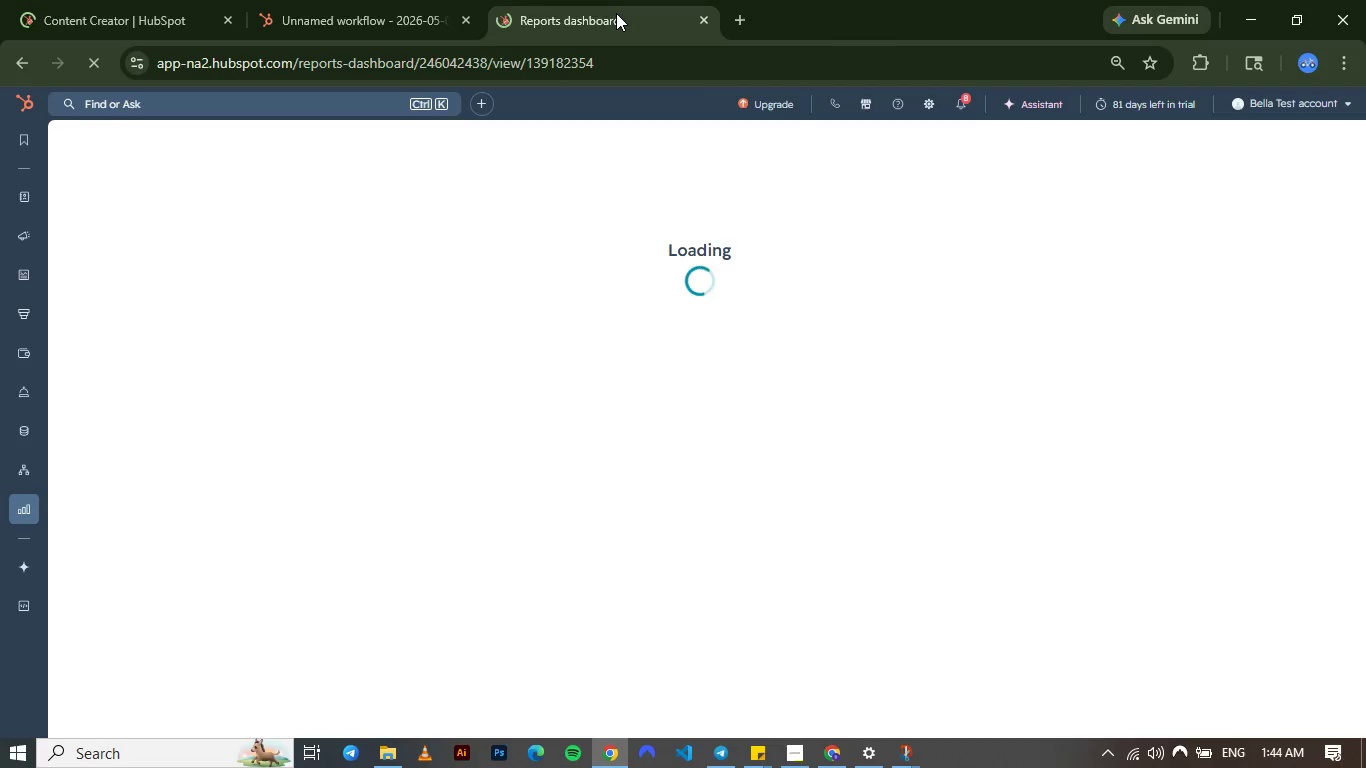 
wait(15.82)
 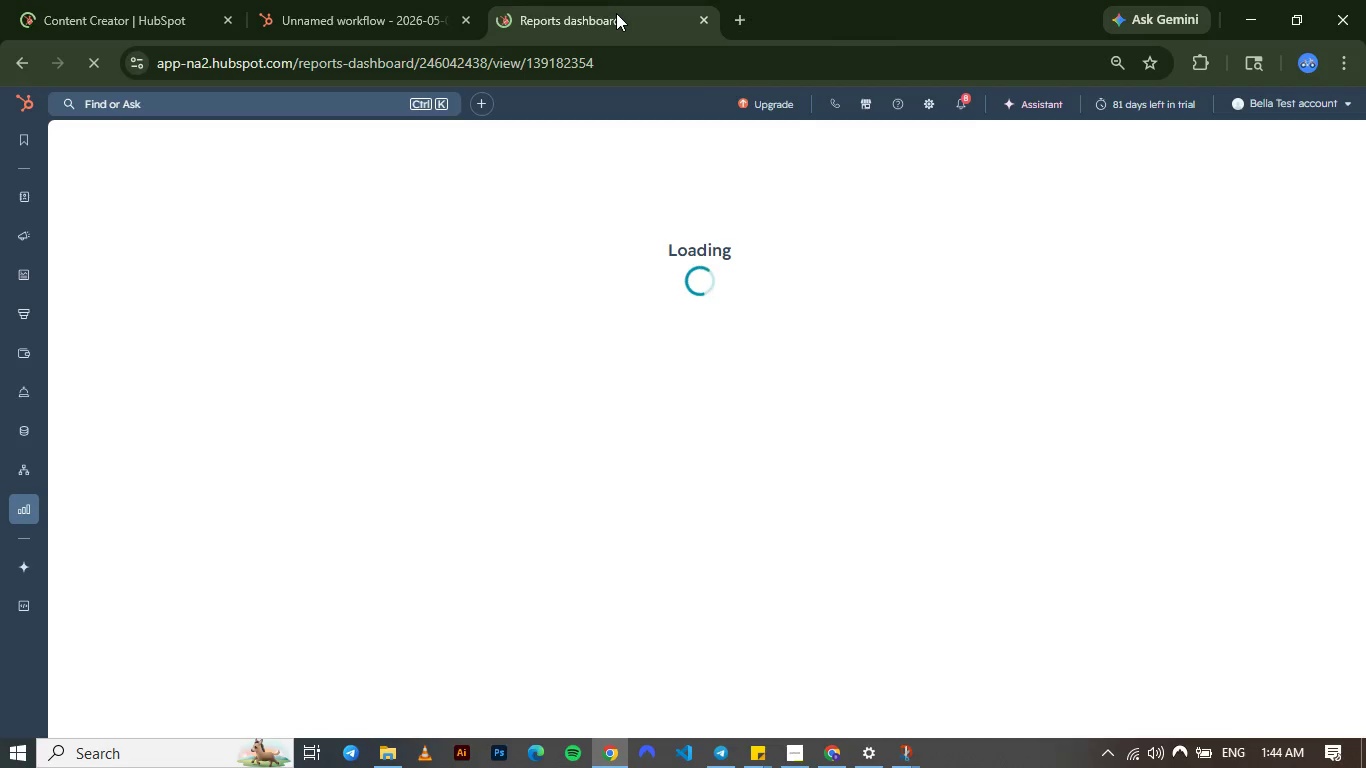 
mouse_move([11, 216])
 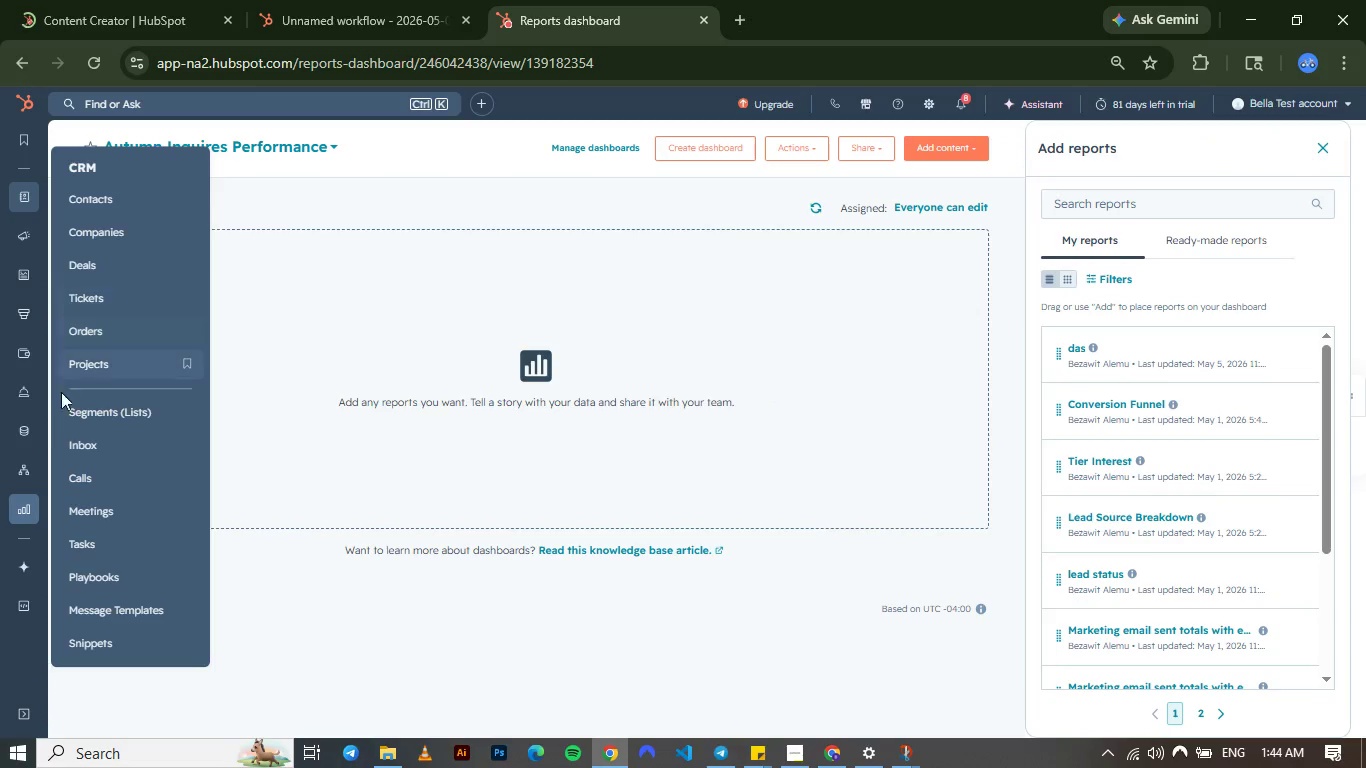 
mouse_move([32, 279])
 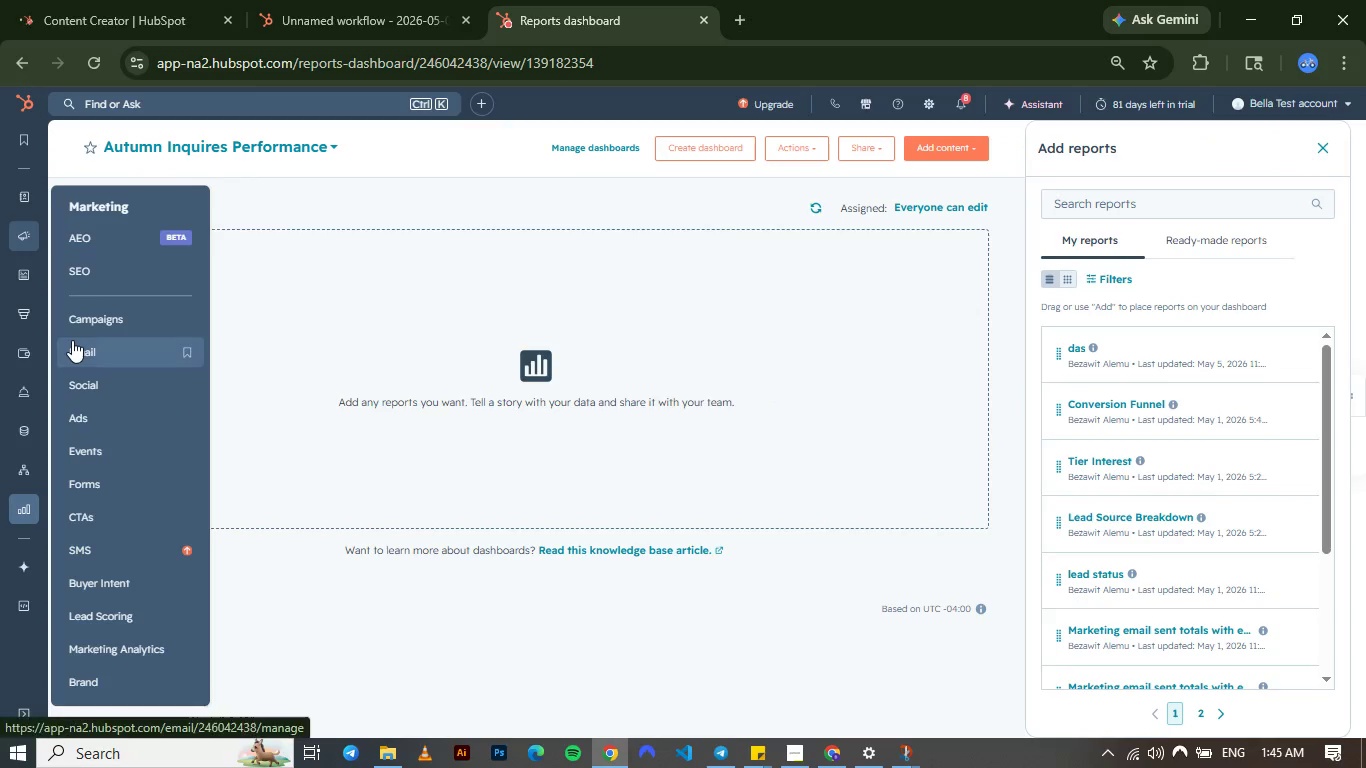 
left_click([72, 340])
 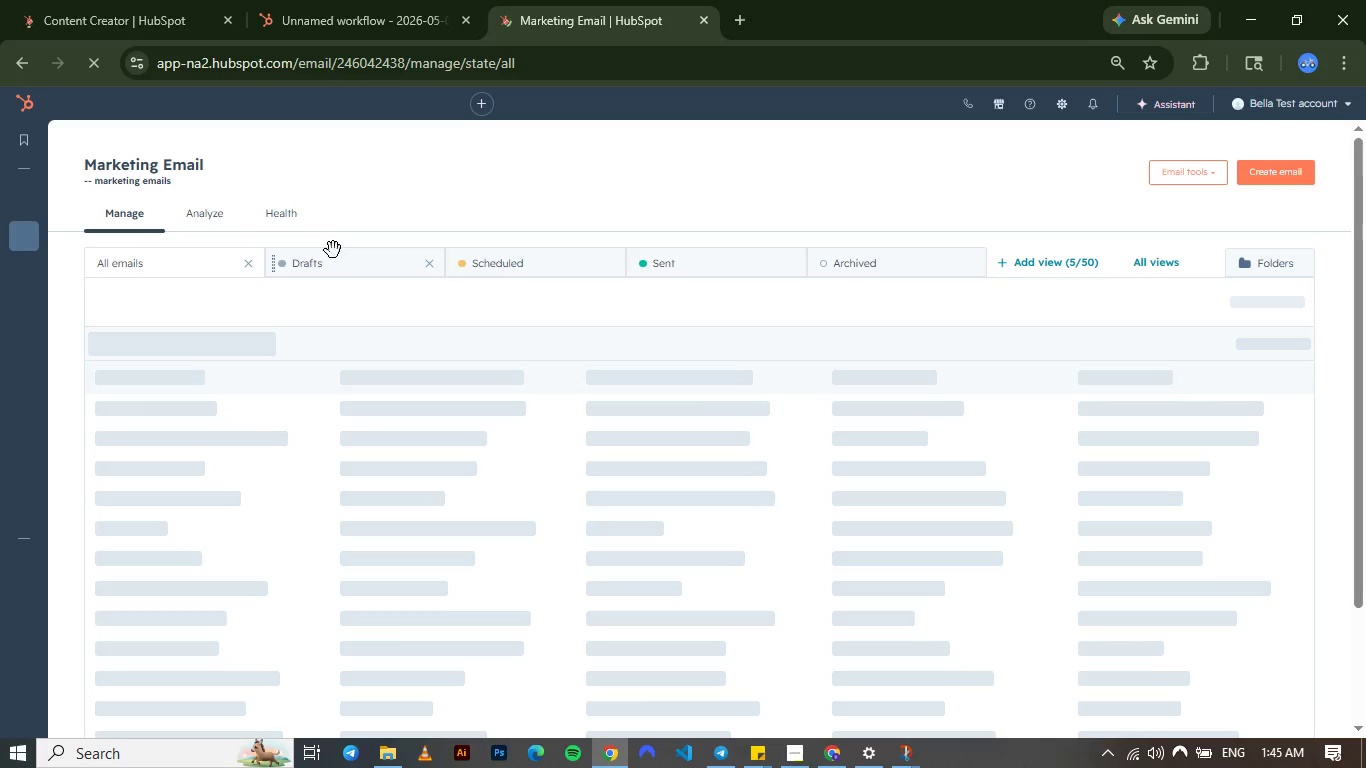 
wait(12.97)
 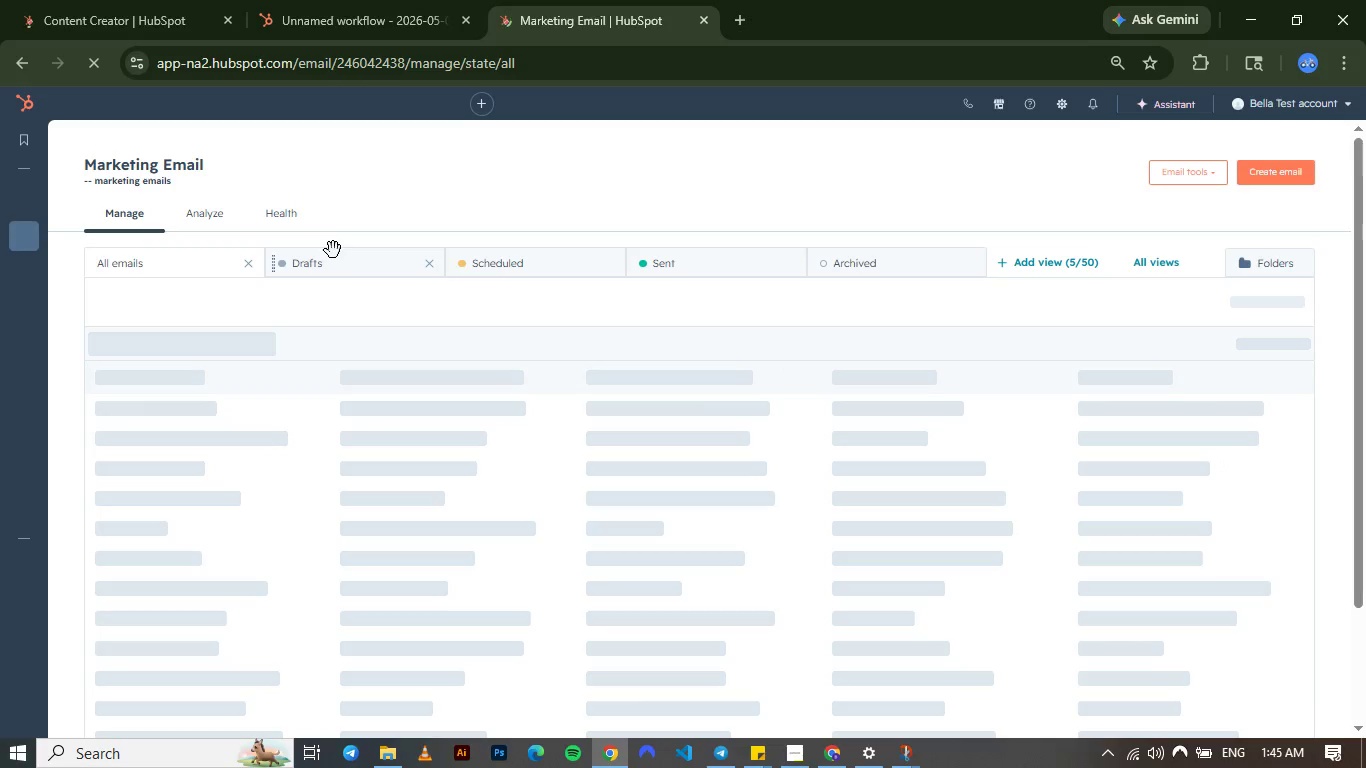 
left_click([151, 21])
 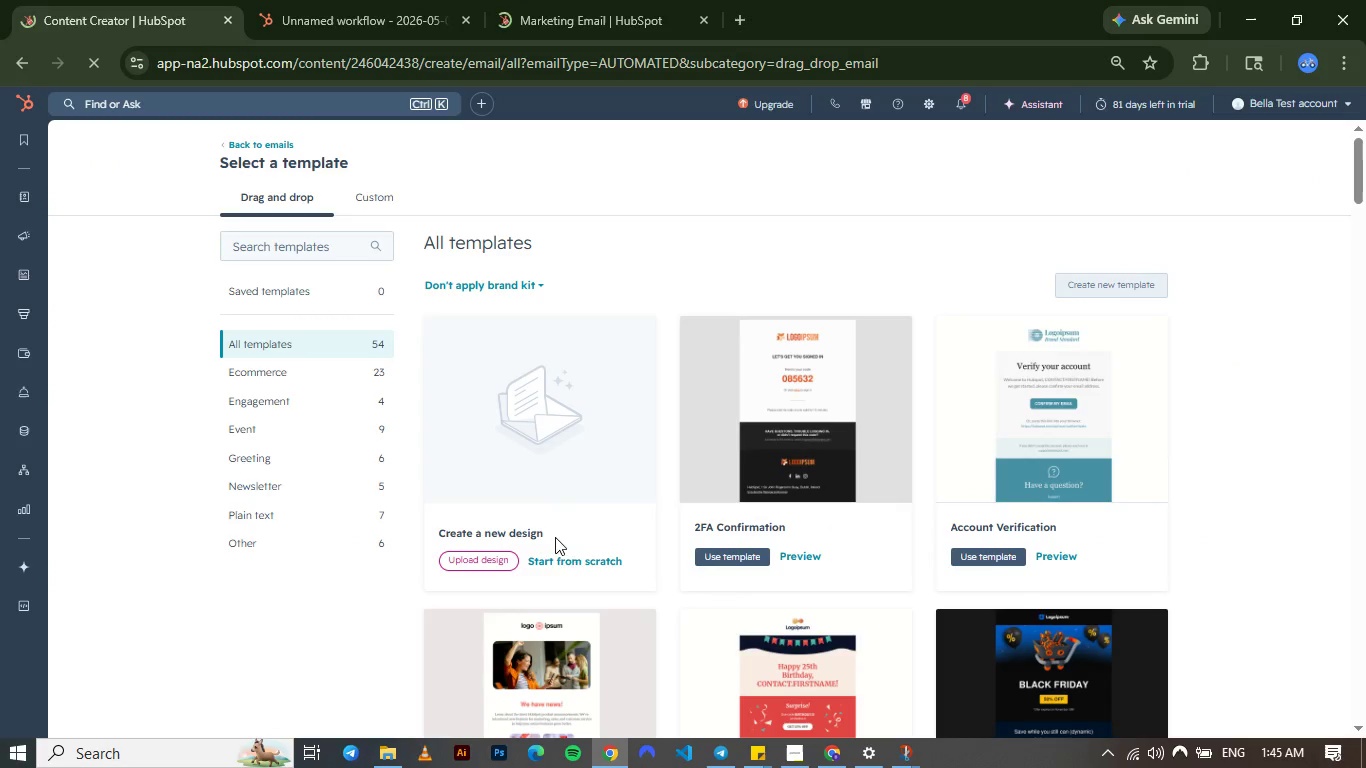 
left_click([560, 560])
 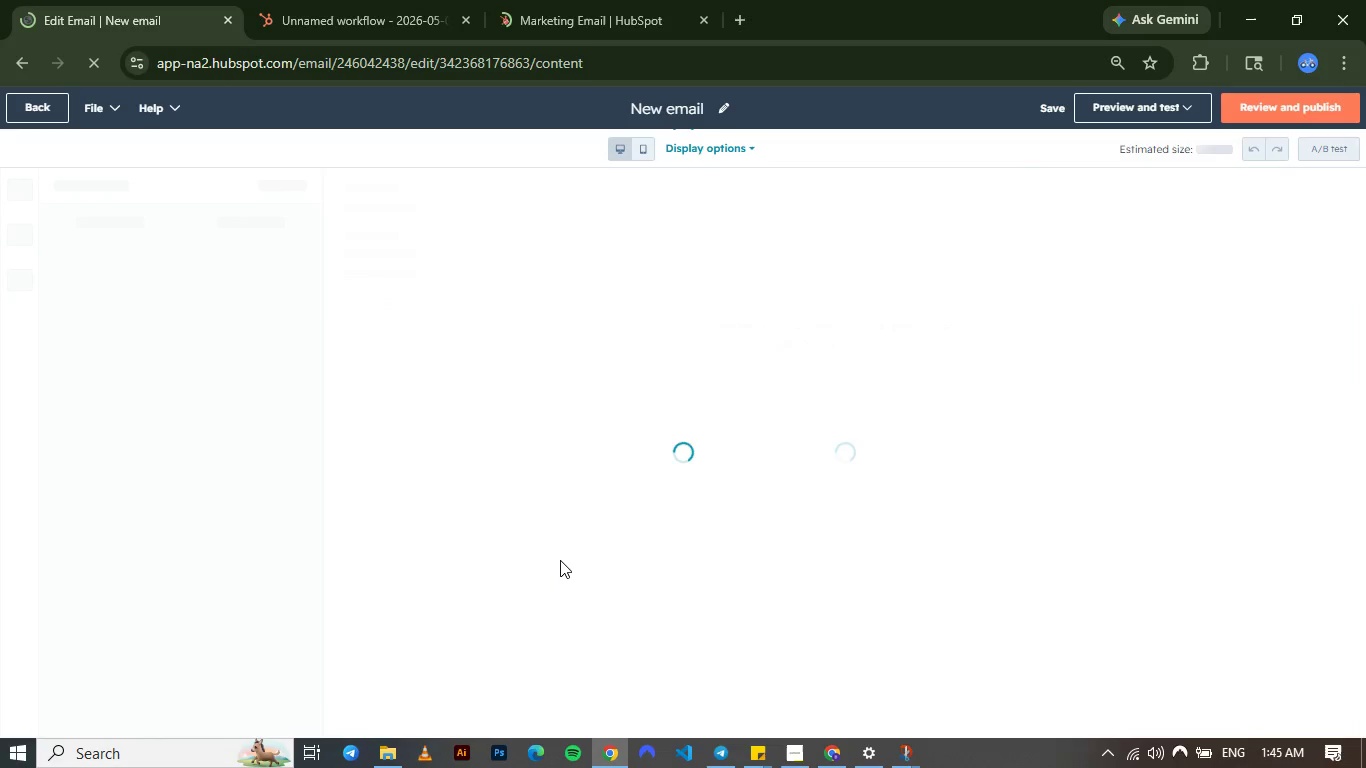 
wait(19.73)
 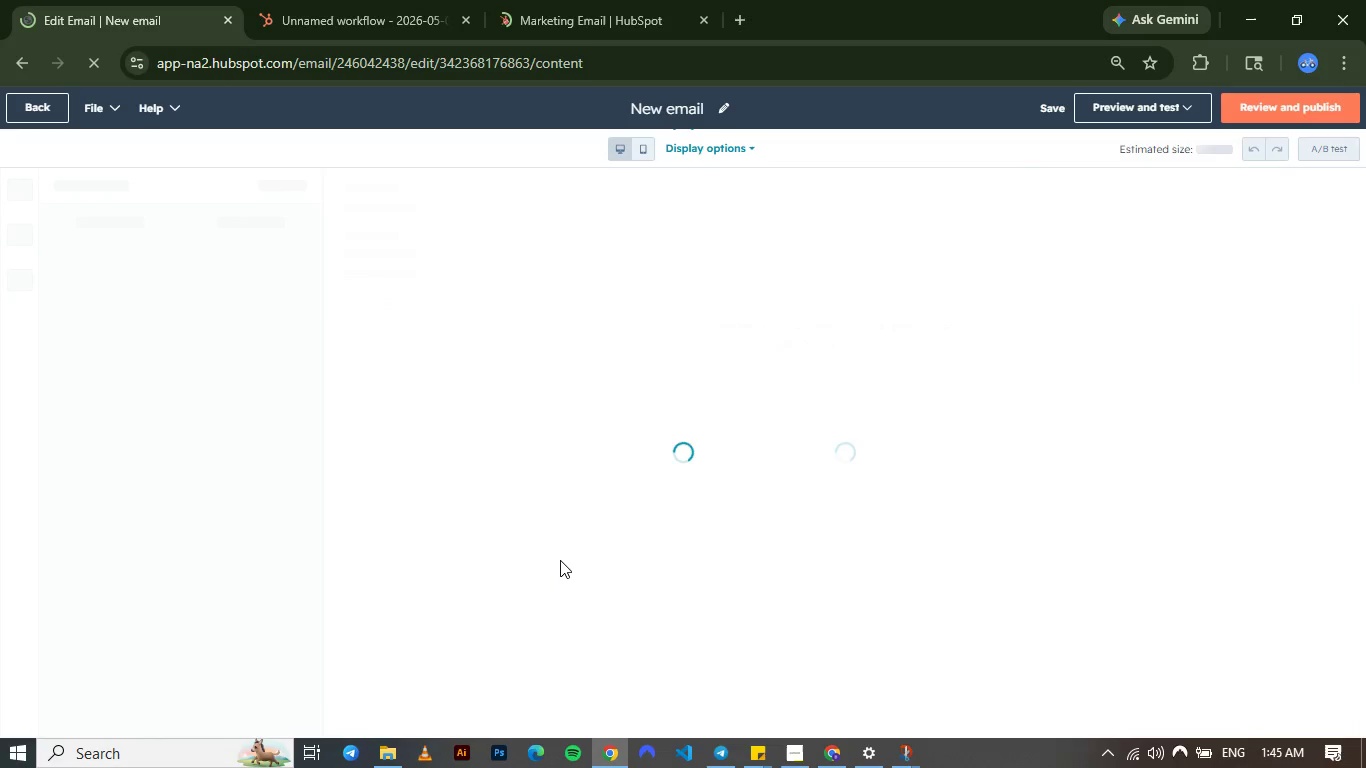 
left_click_drag(start_coordinate=[78, 366], to_coordinate=[676, 352])
 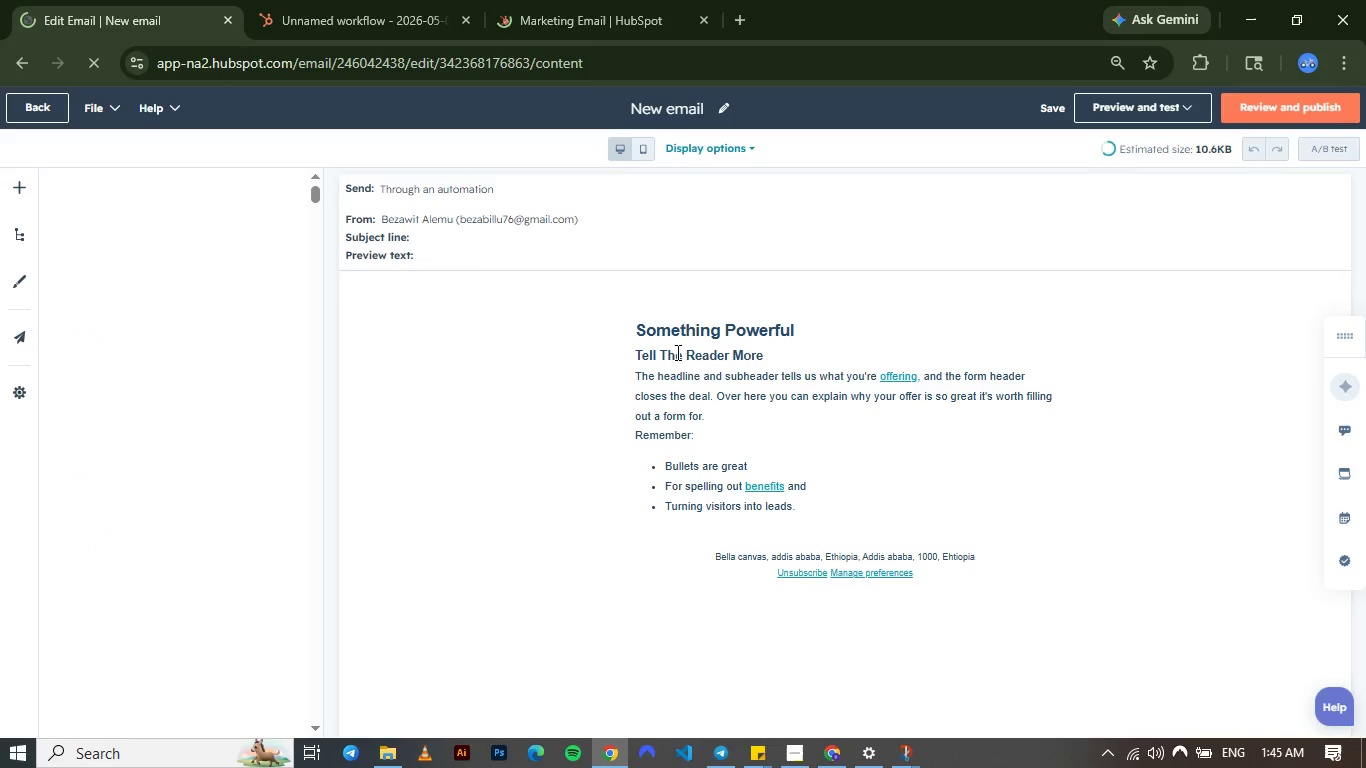 
left_click([676, 352])
 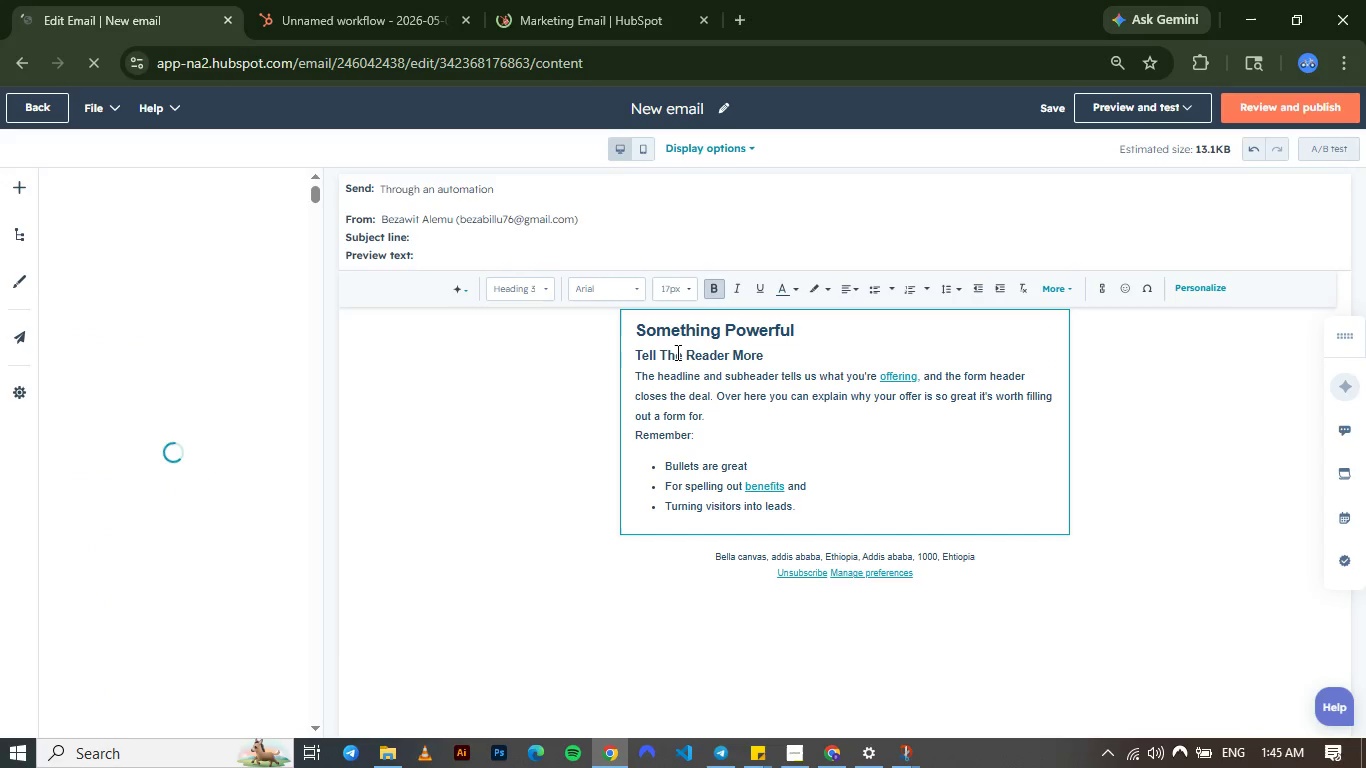 
key(Control+A)
 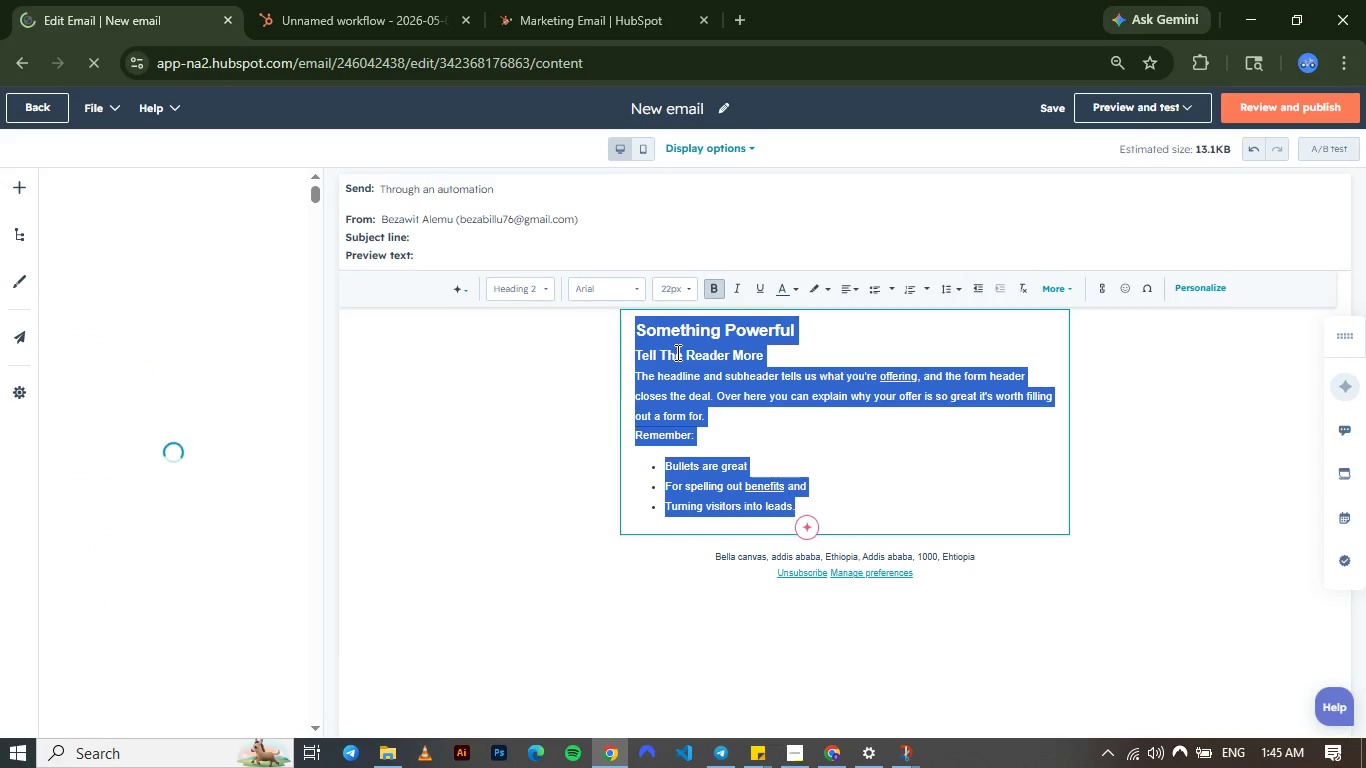 
key(Control+V)
 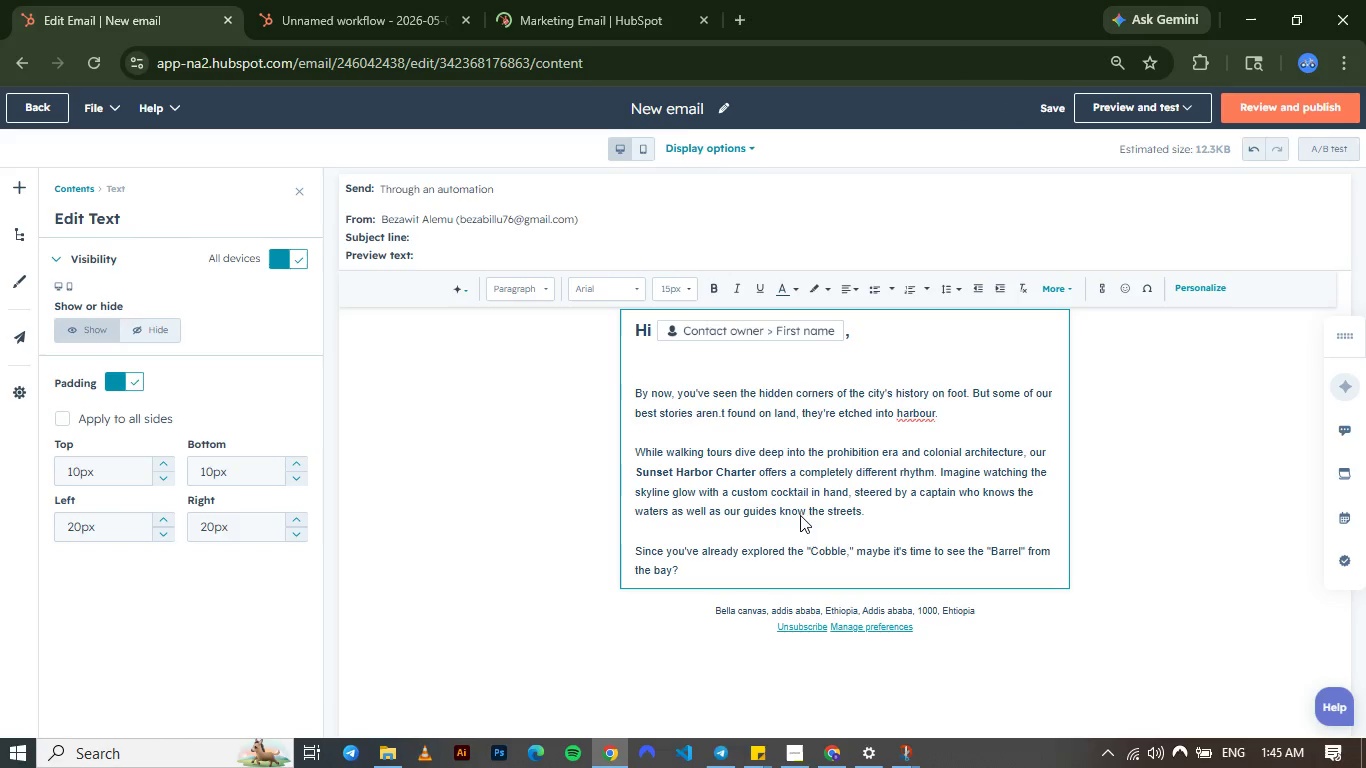 
left_click([578, 19])
 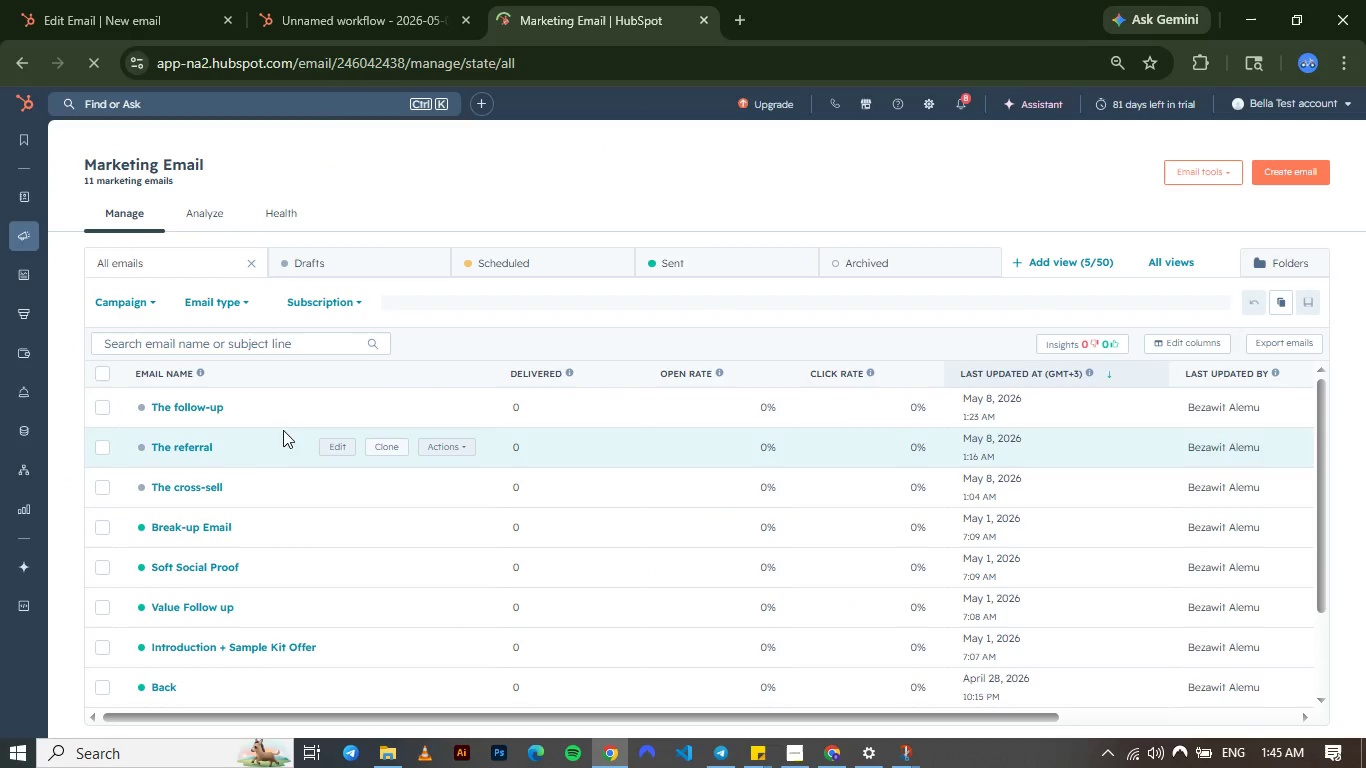 
mouse_move([219, 439])
 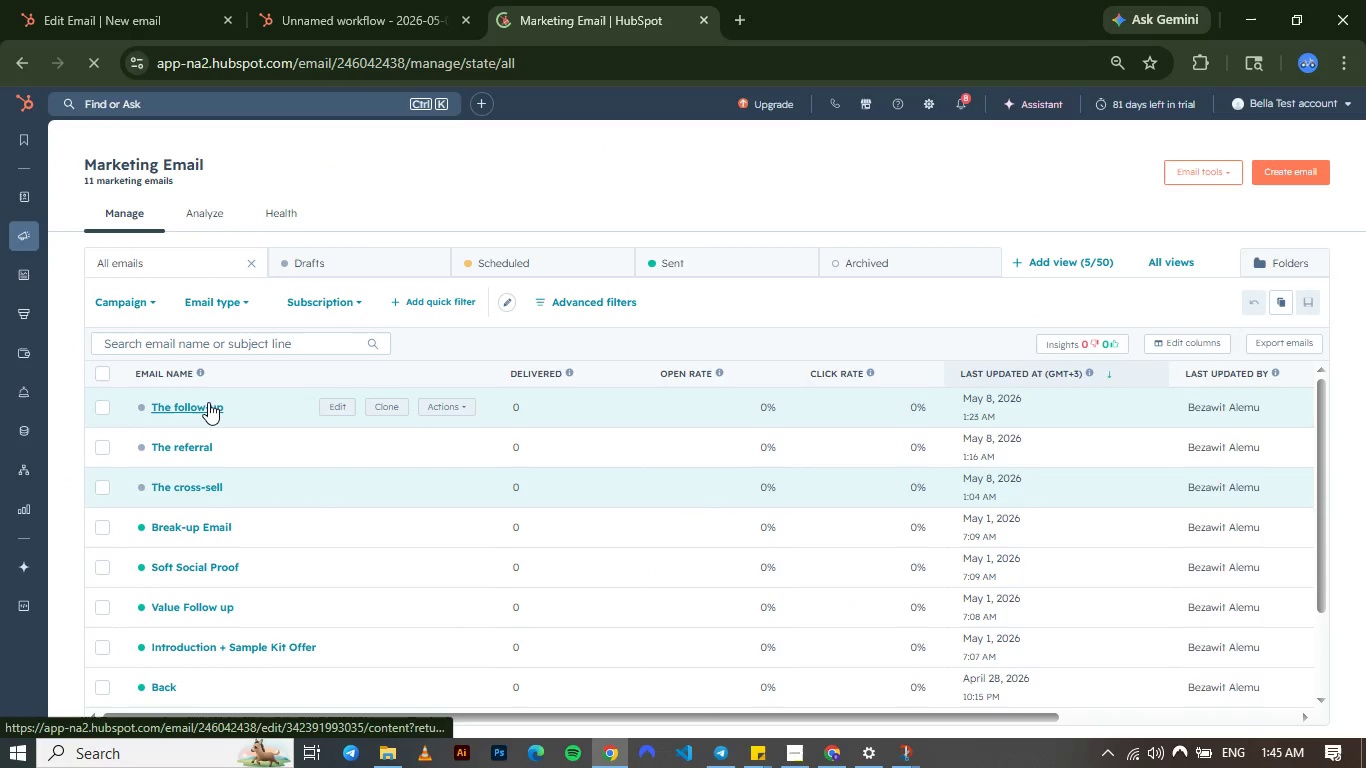 
left_click([208, 402])
 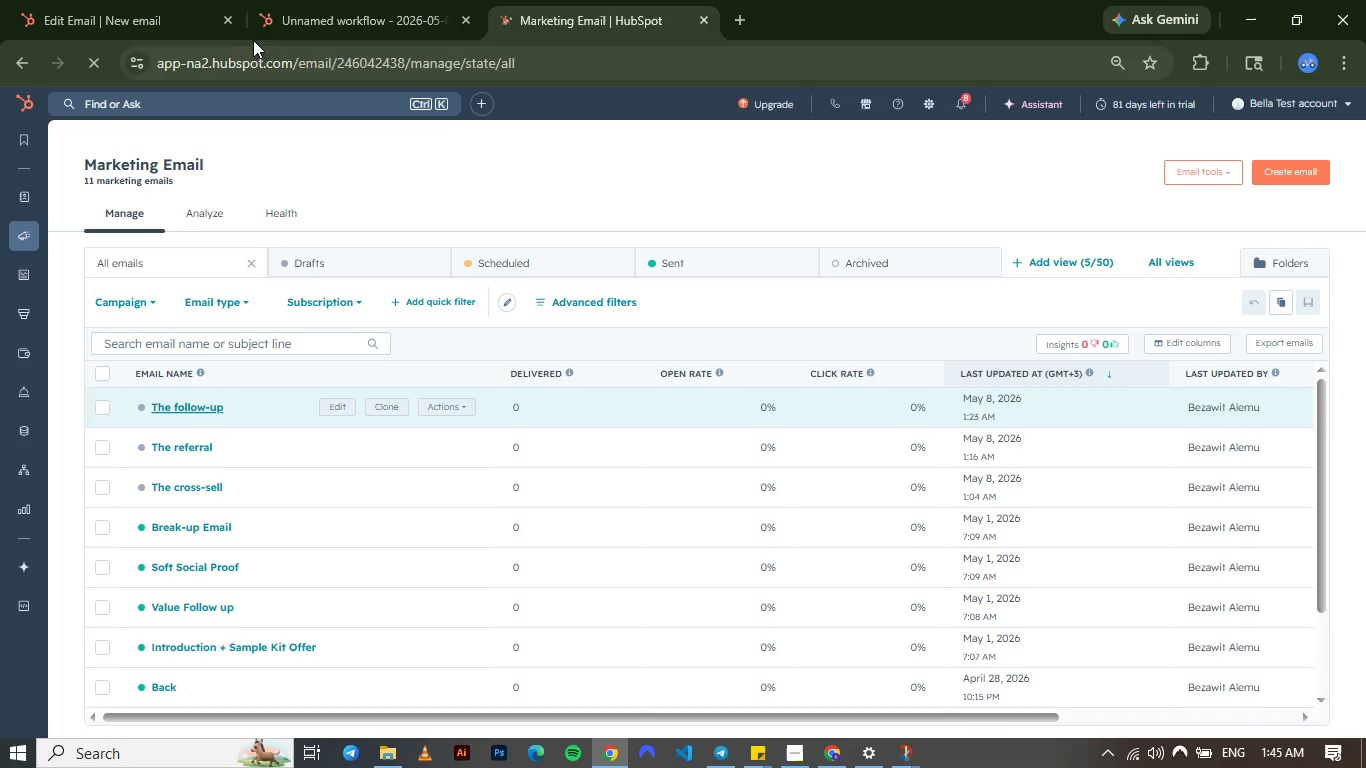 
left_click([186, 20])
 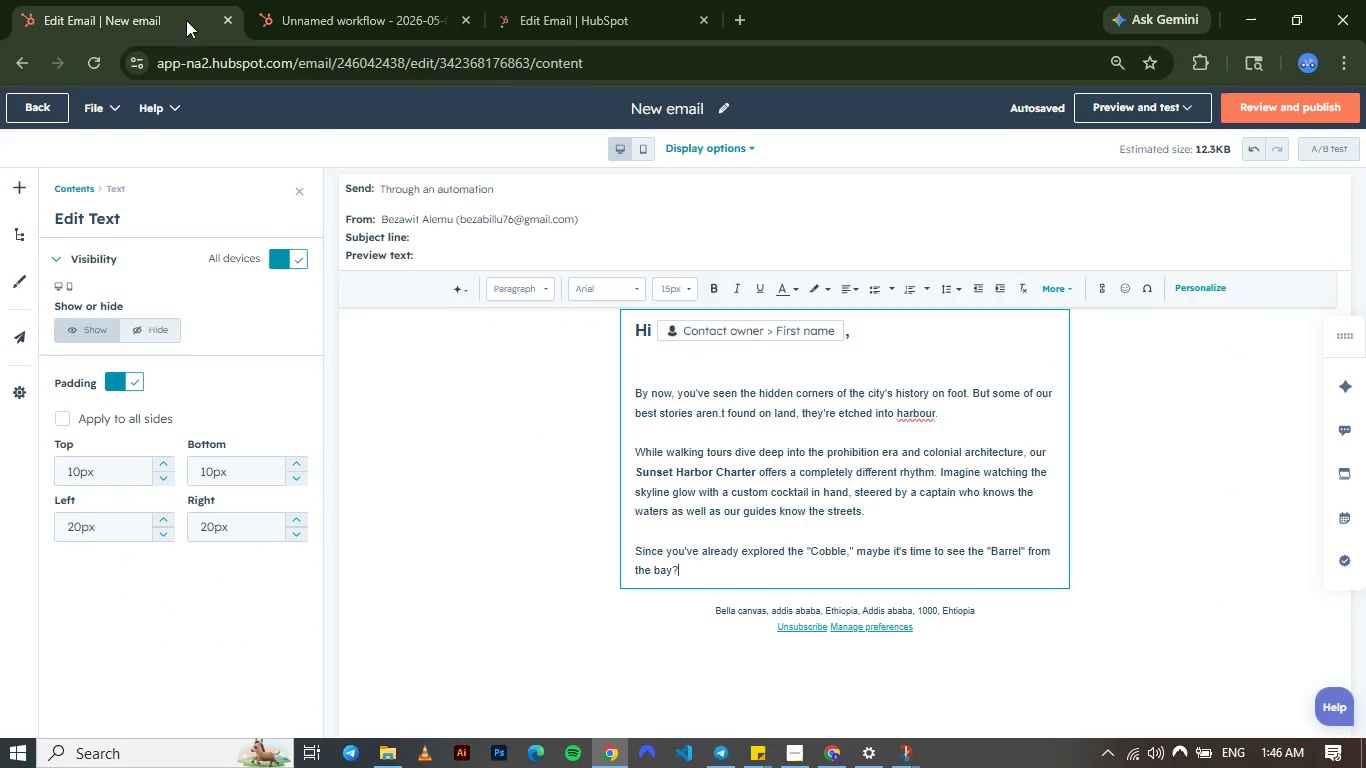 
wait(9.58)
 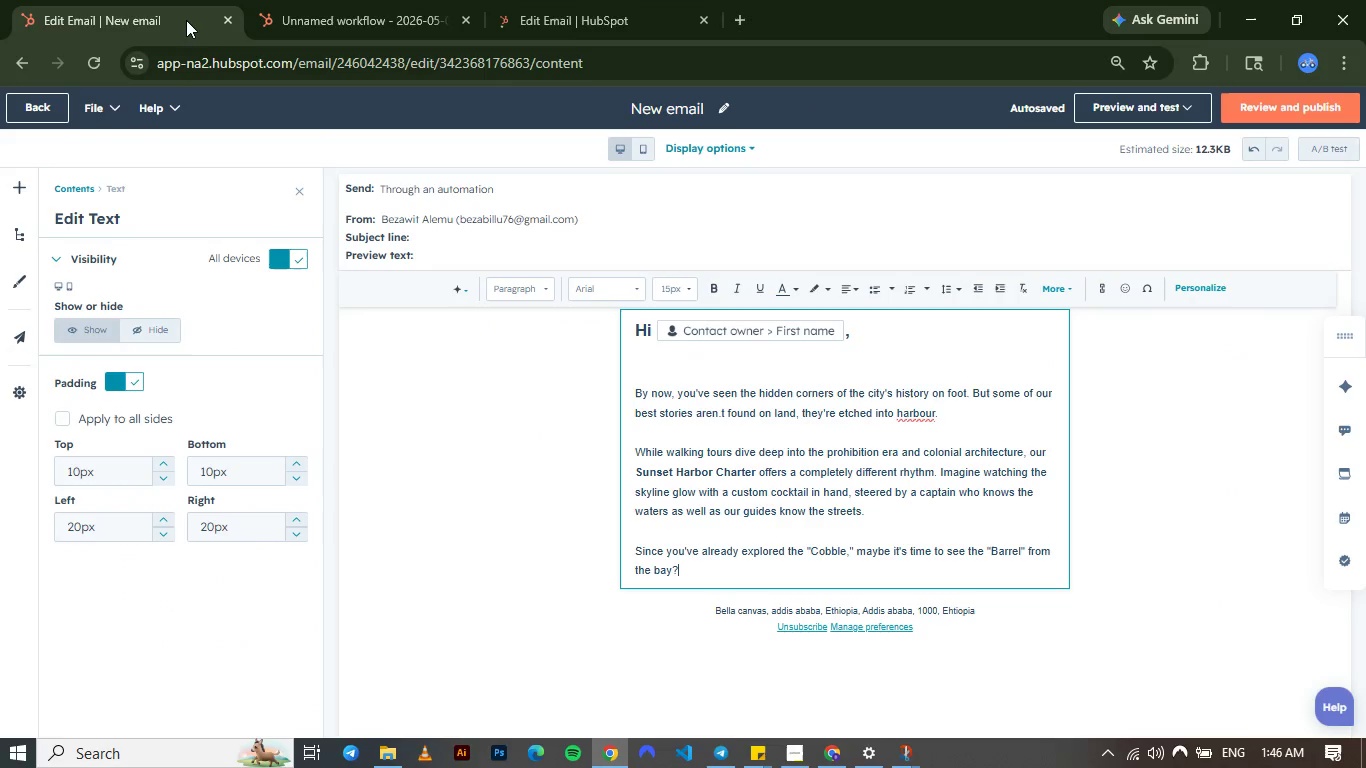 
left_click([514, 11])
 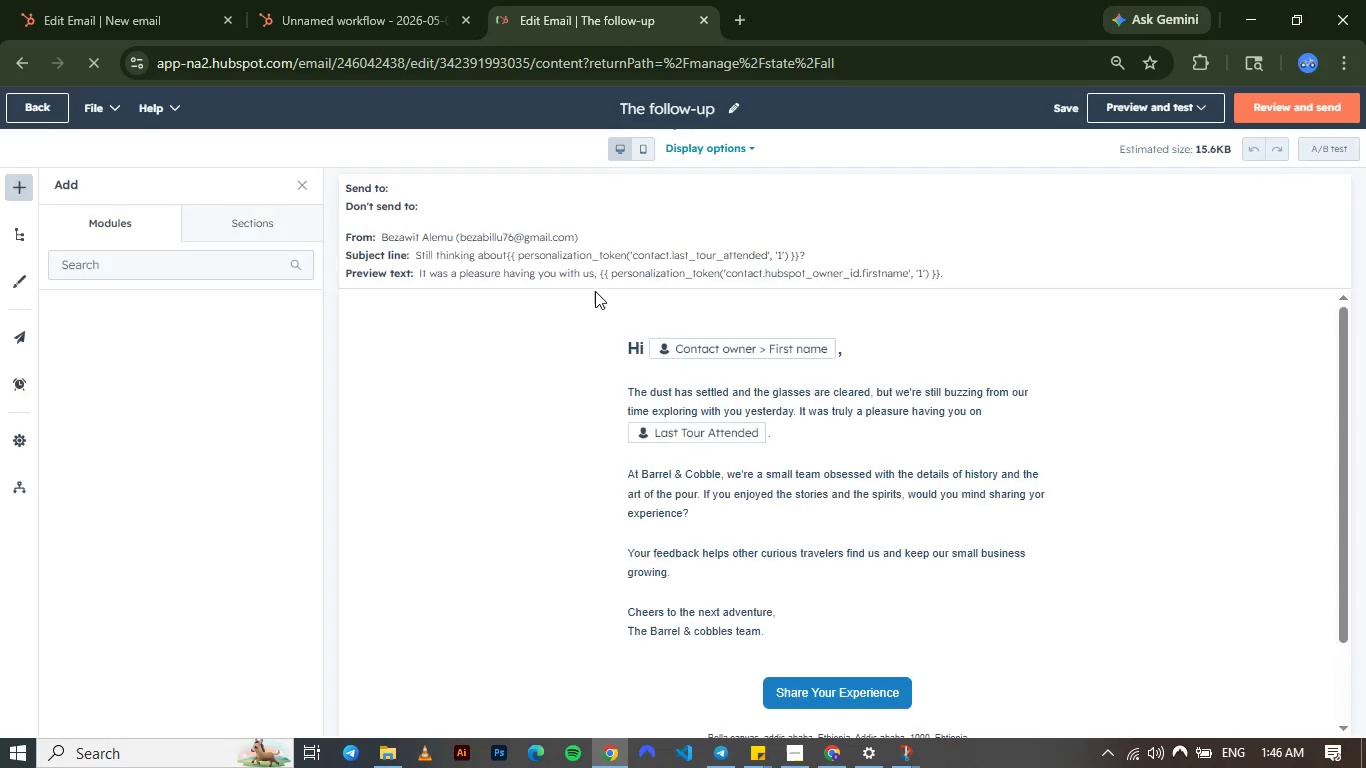 
wait(18.52)
 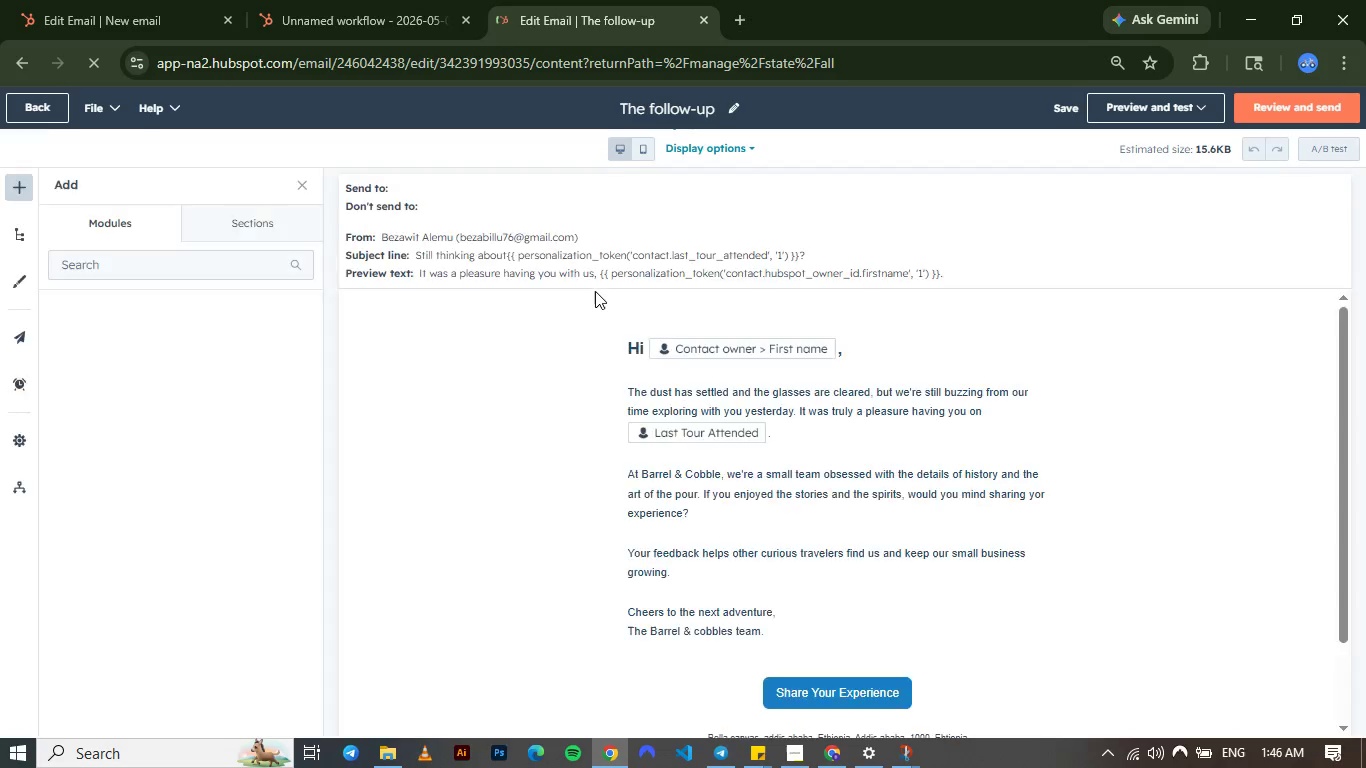 
left_click([633, 352])
 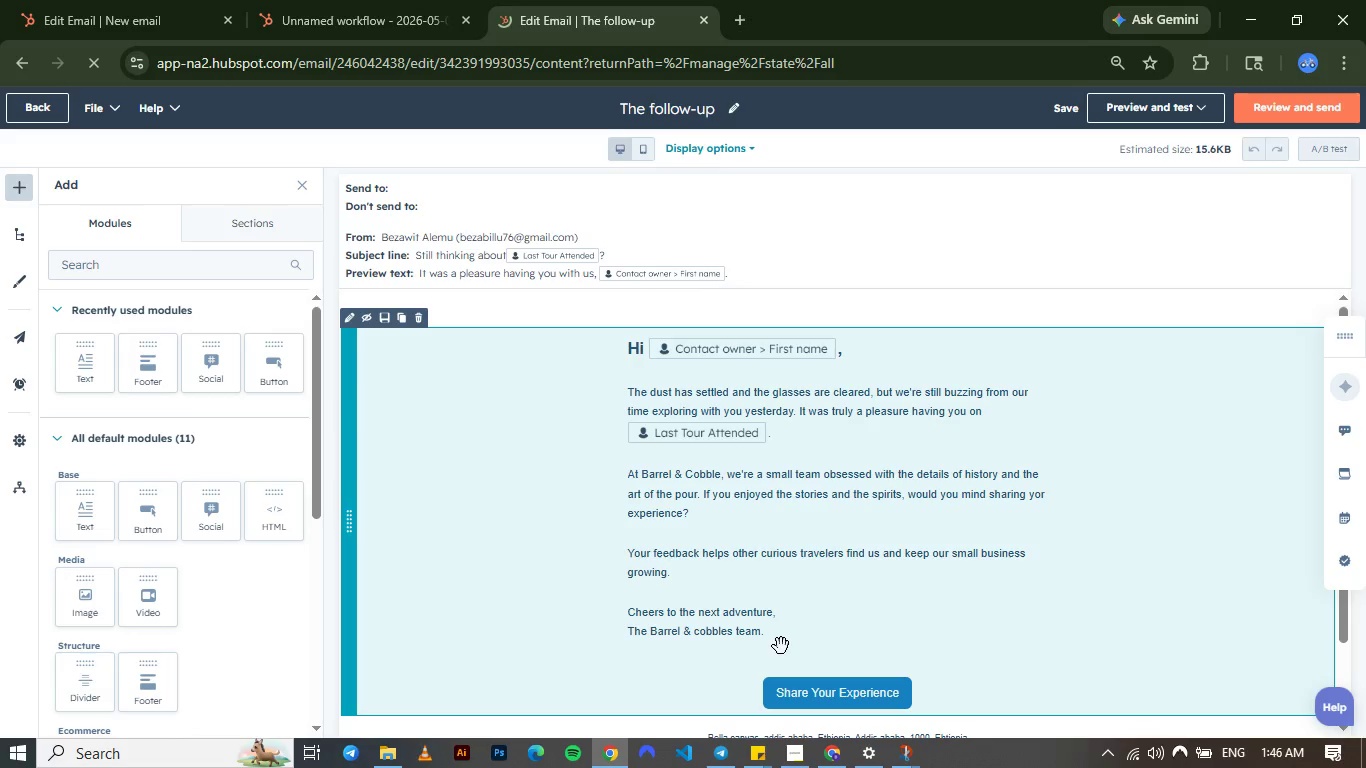 
left_click([781, 646])
 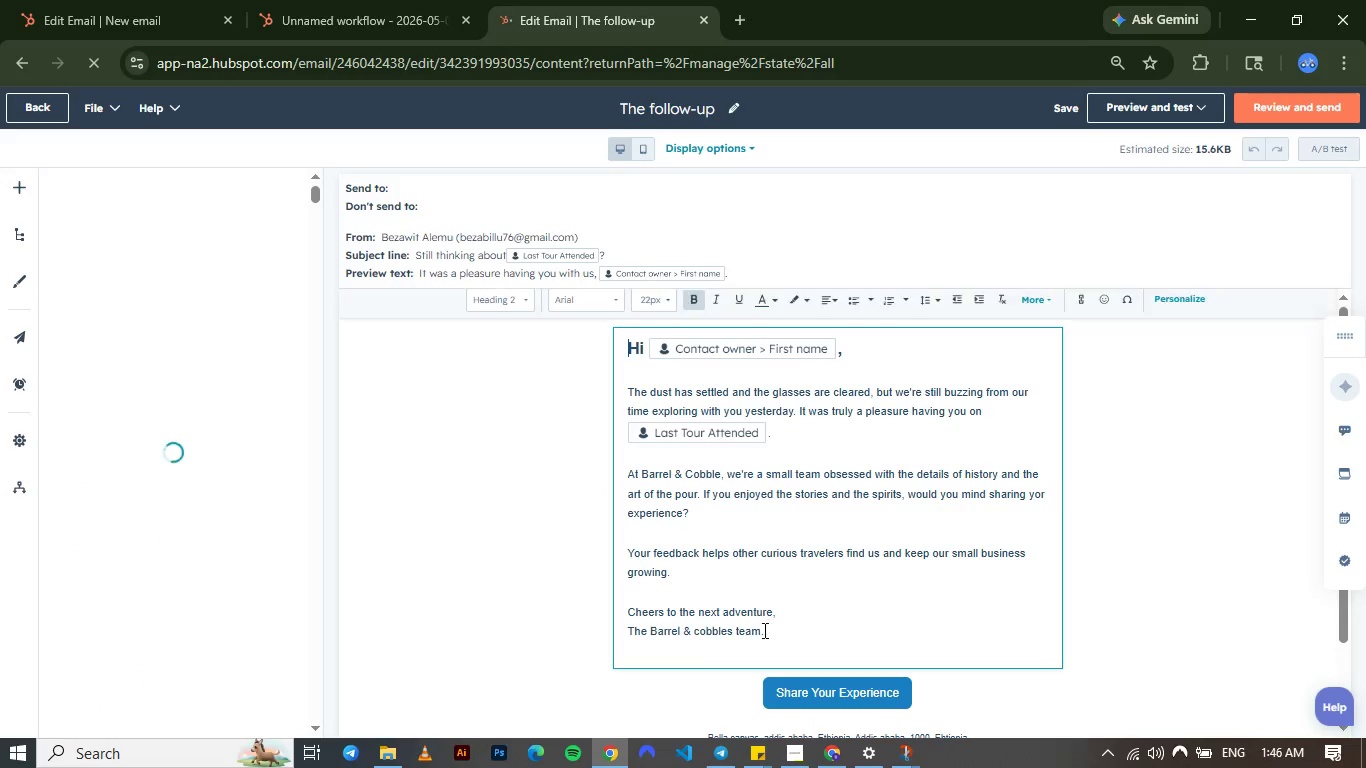 
left_click_drag(start_coordinate=[763, 632], to_coordinate=[617, 338])
 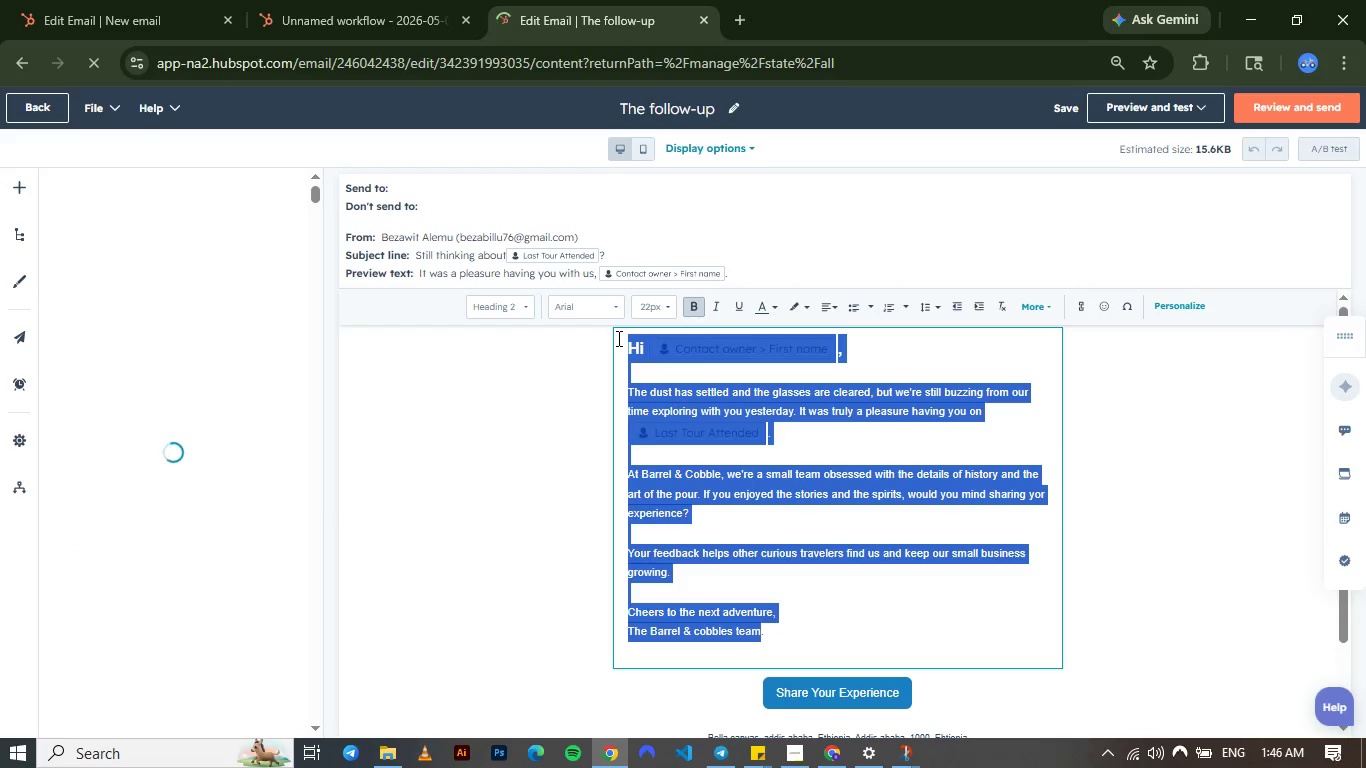 
key(Control+C)
 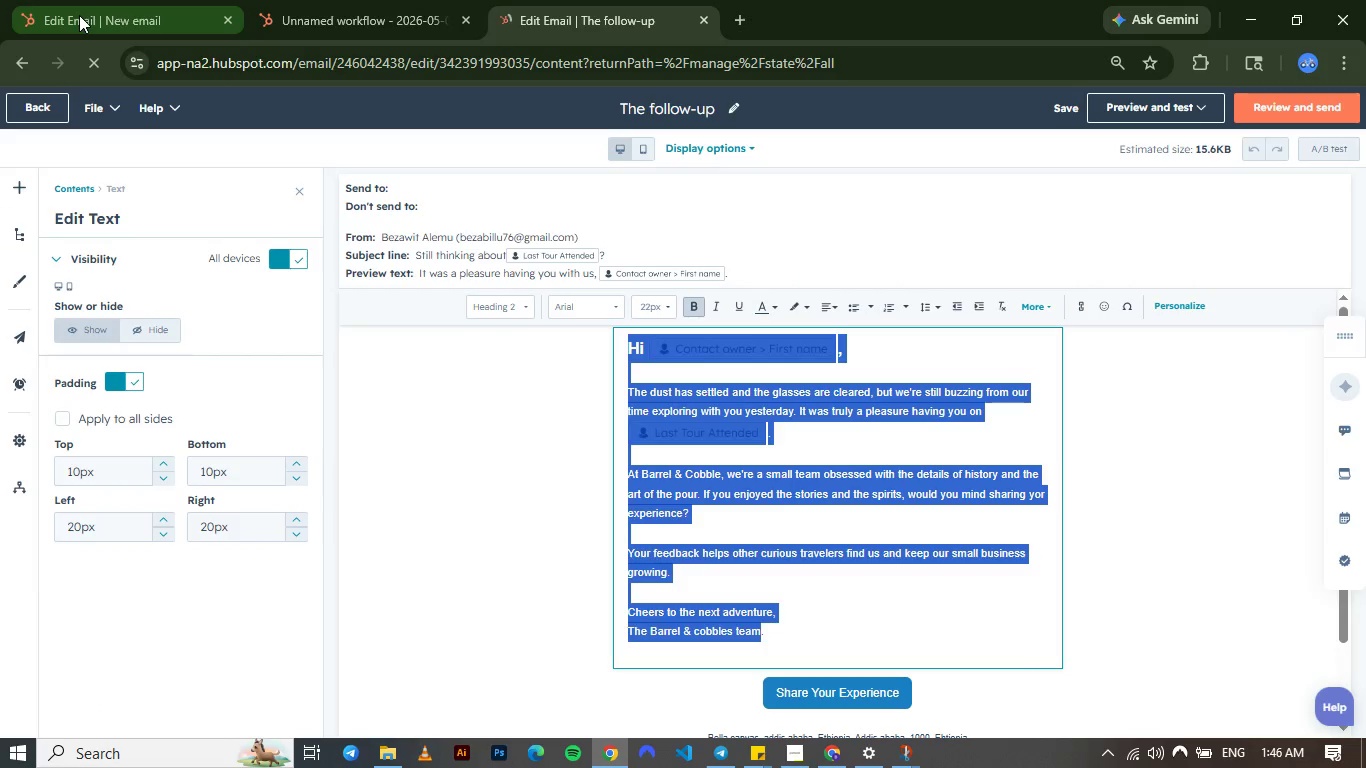 
left_click([79, 15])
 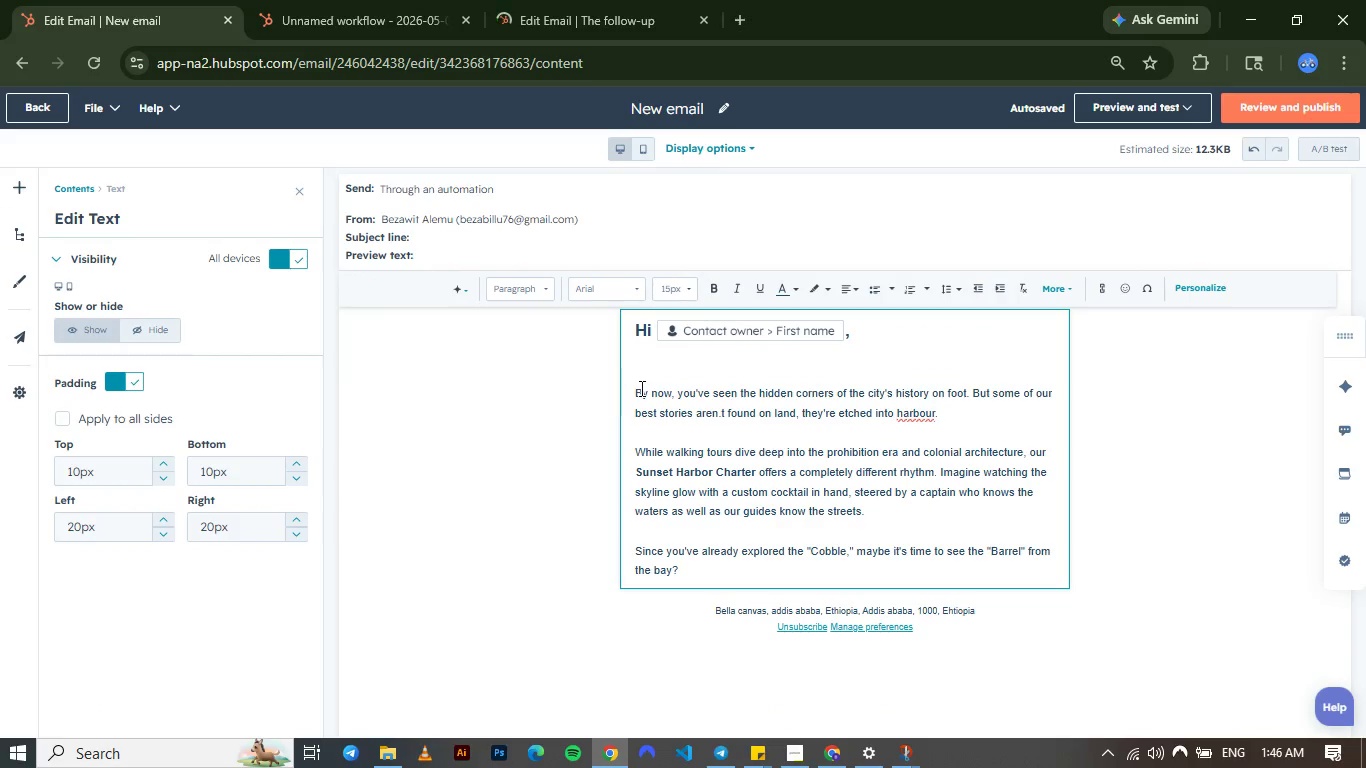 
left_click([640, 388])
 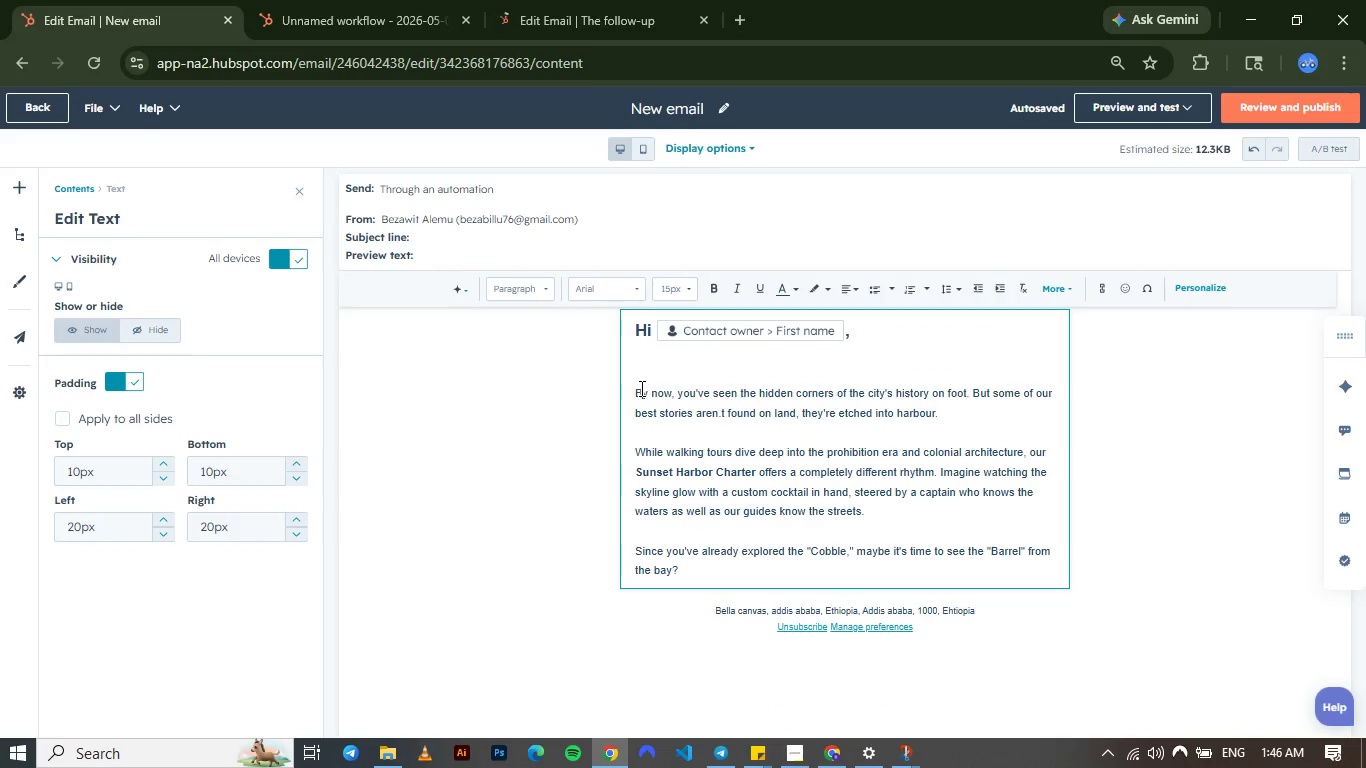 
key(Control+A)
 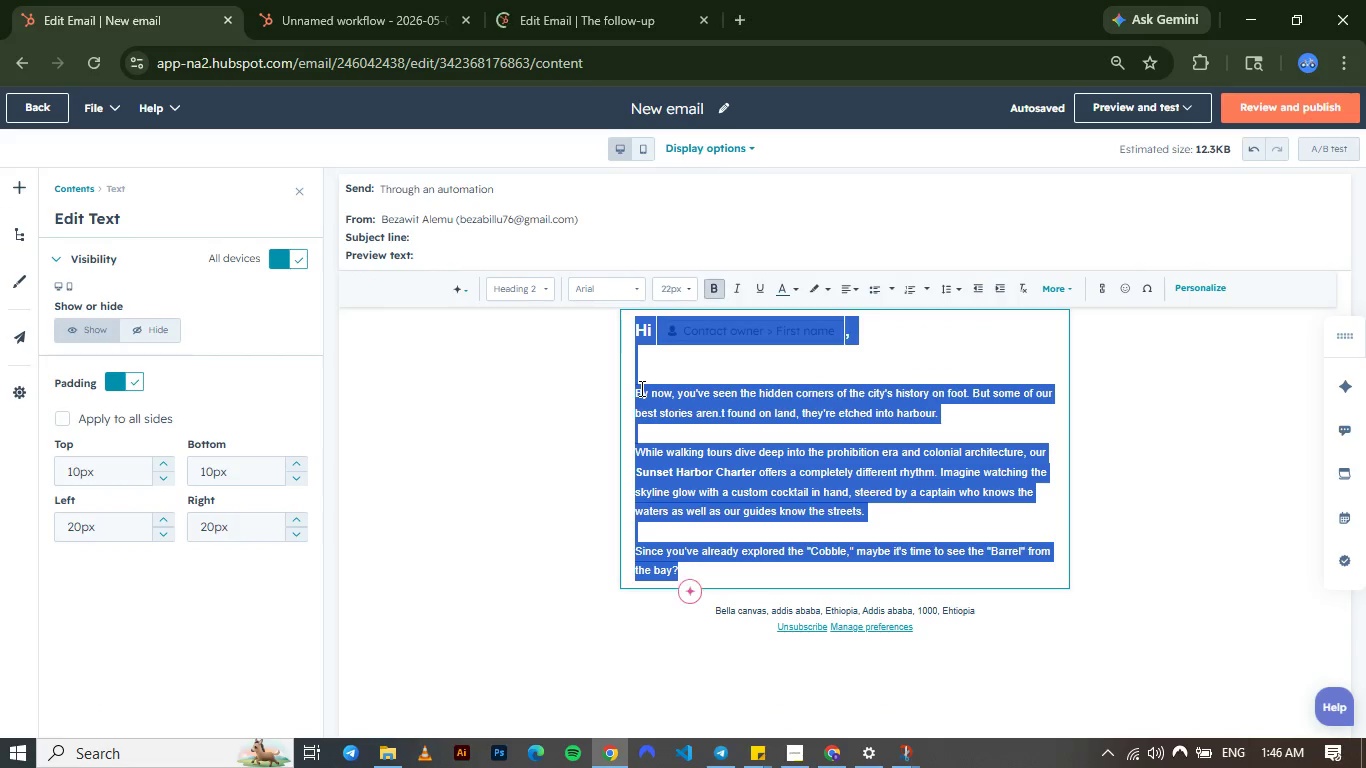 
key(Control+V)
 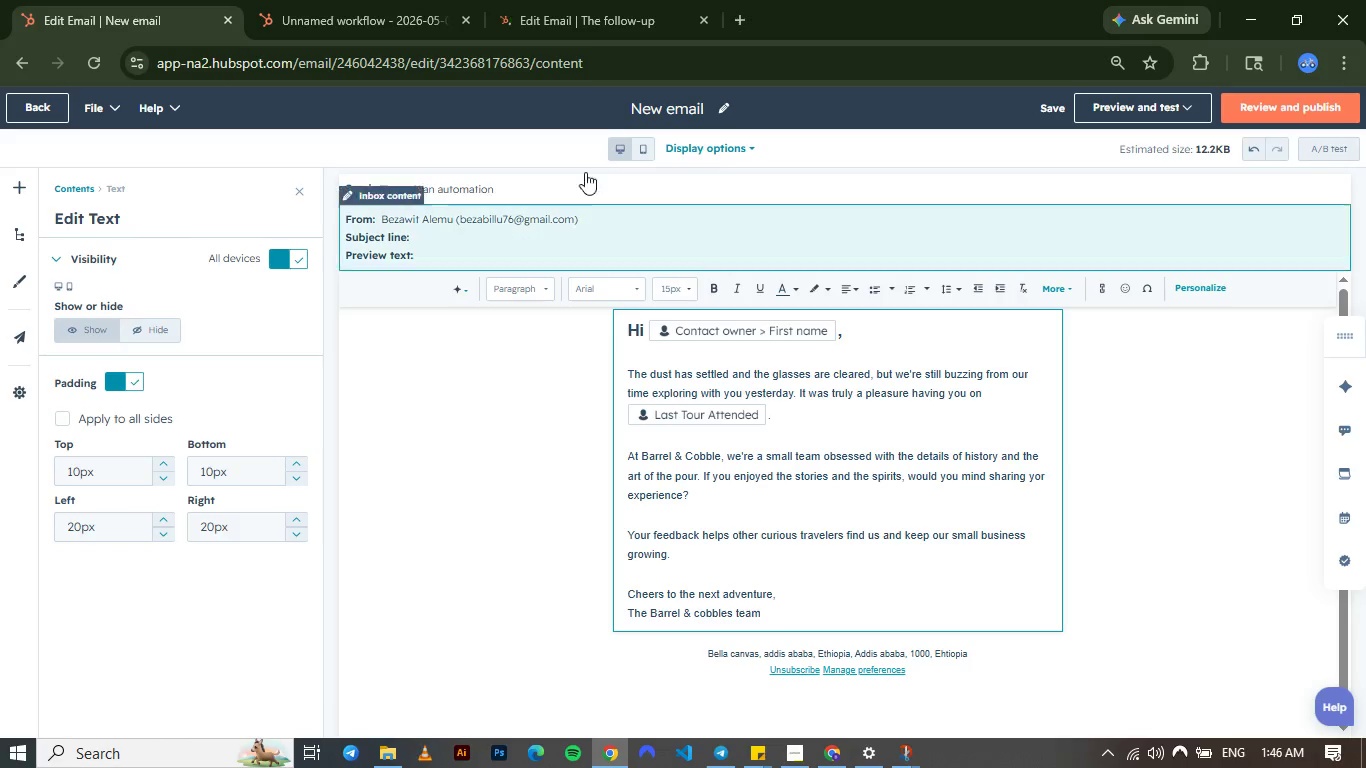 
left_click([557, 27])
 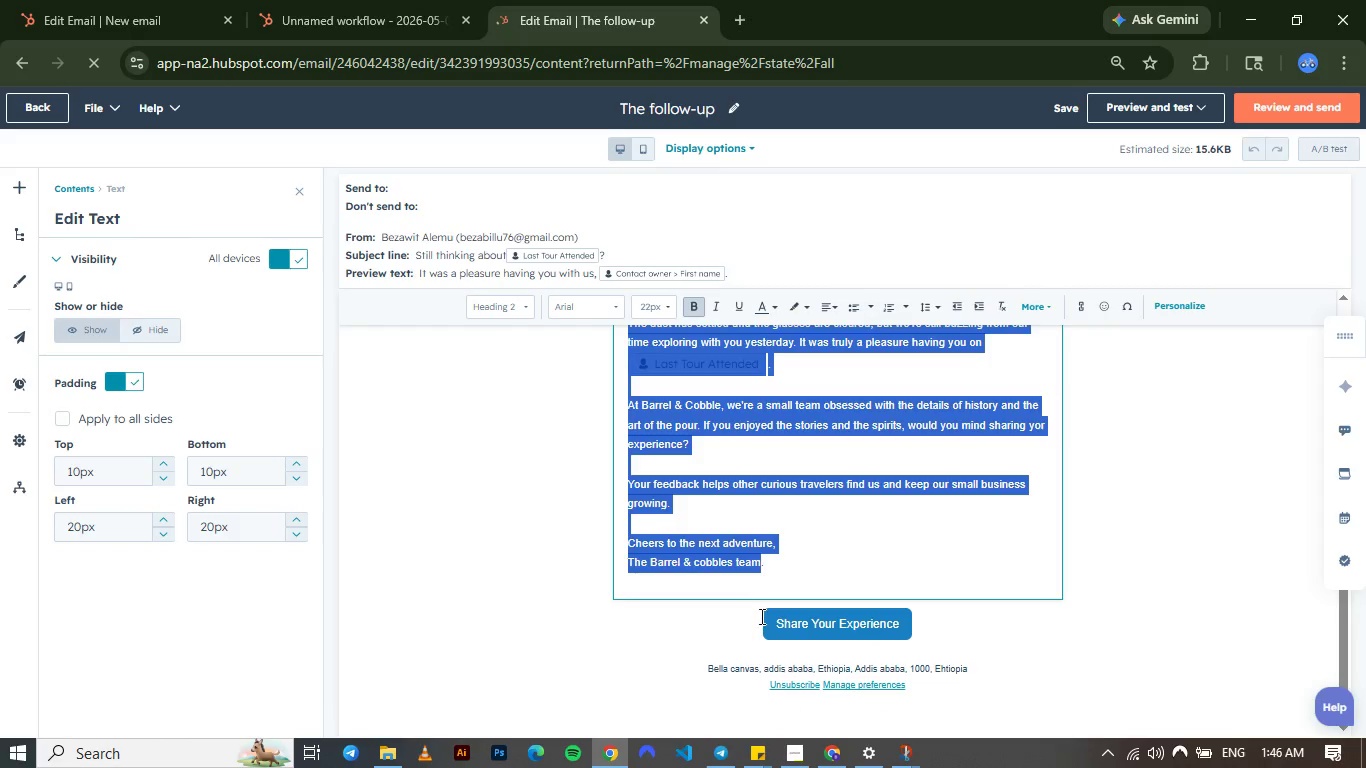 
left_click([760, 616])
 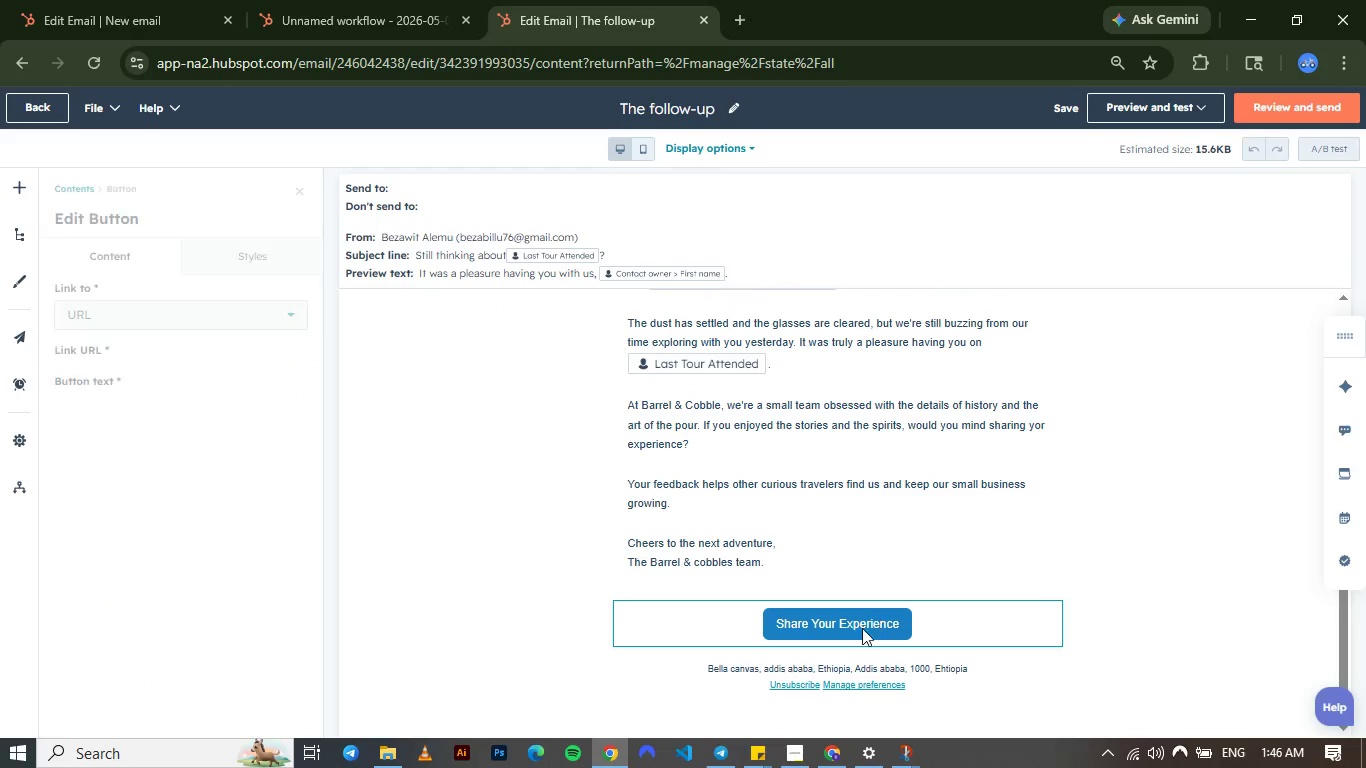 
left_click([715, 618])
 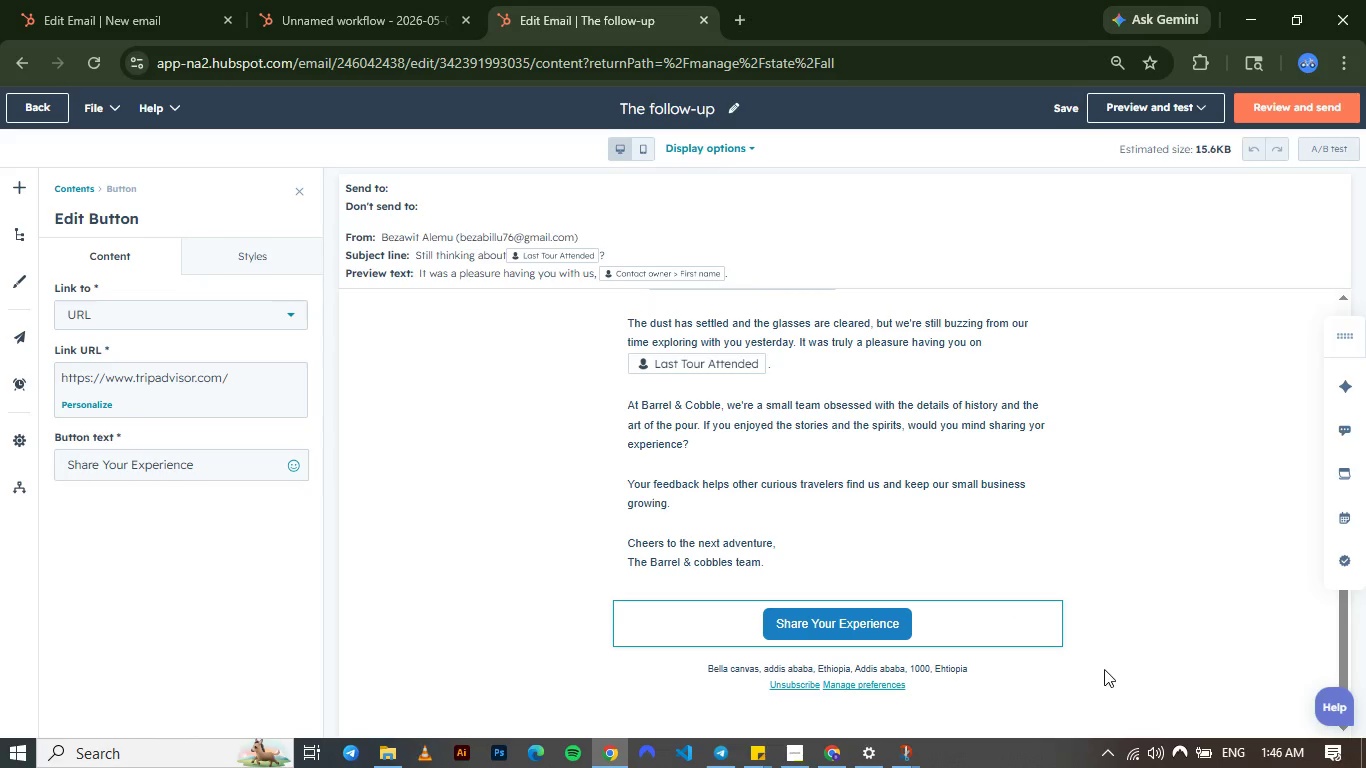 
left_click([930, 505])
 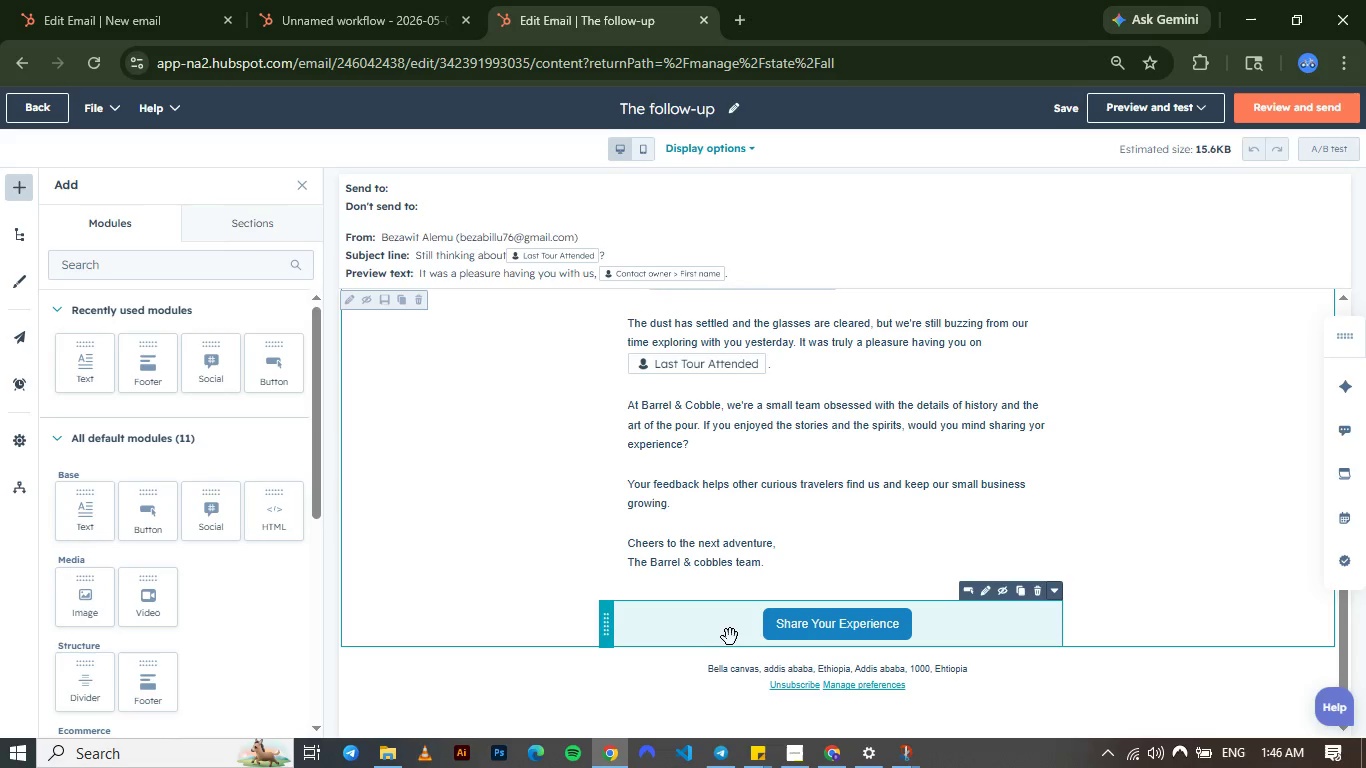 
left_click([727, 637])
 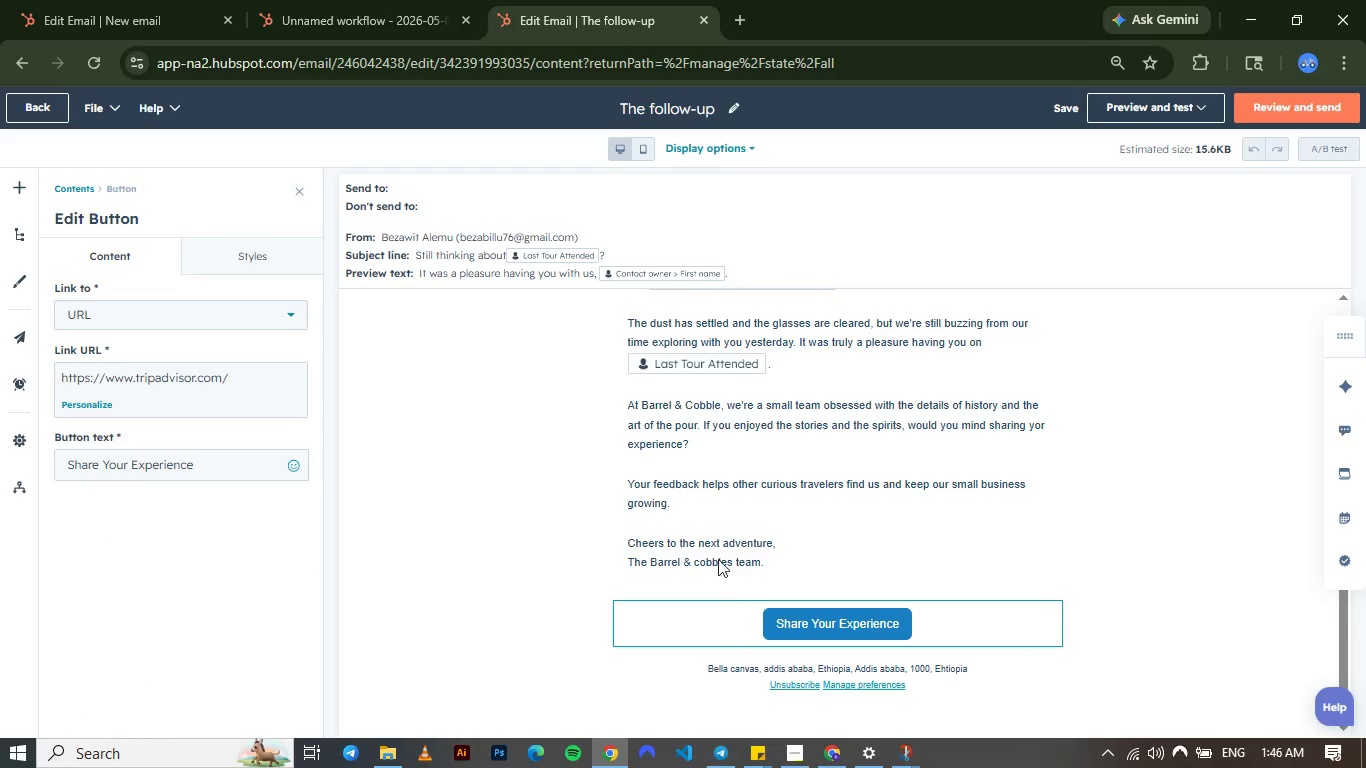 
left_click([689, 500])
 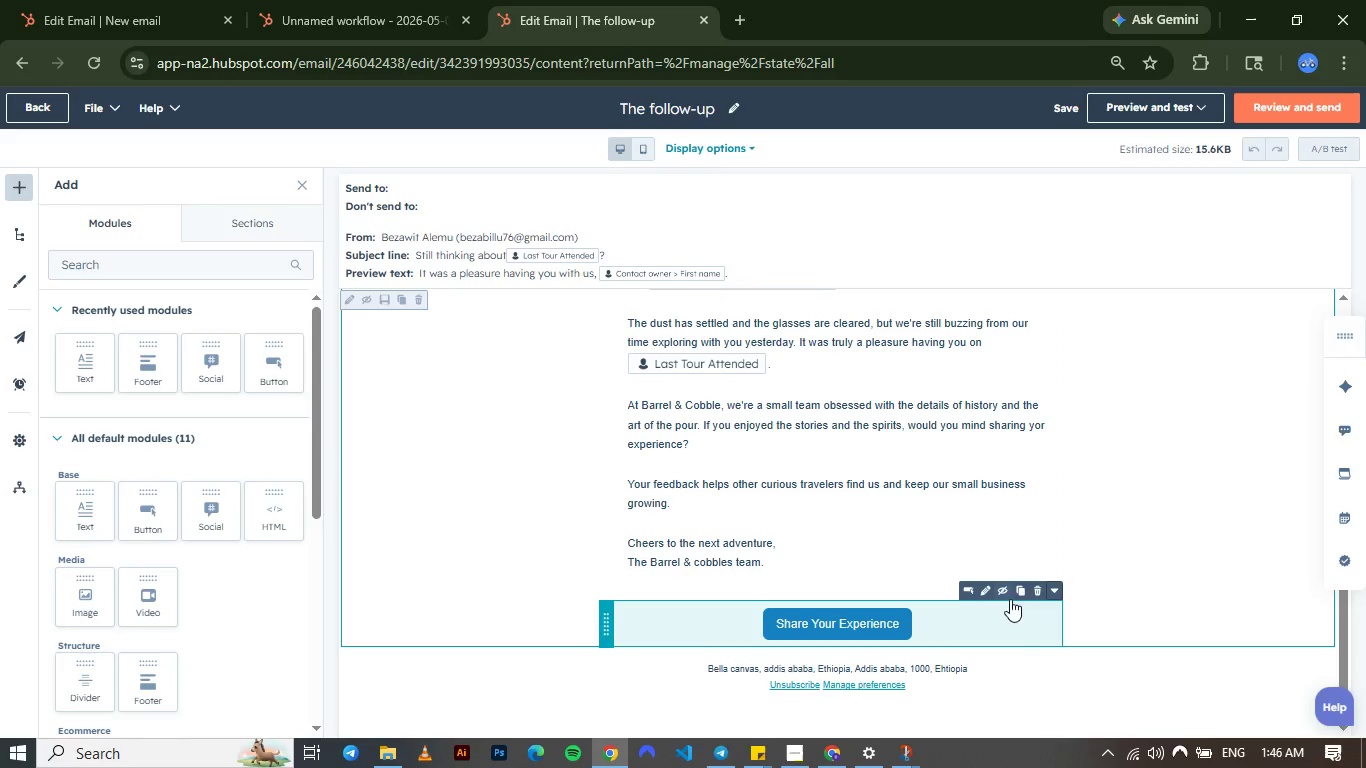 
left_click([1020, 598])
 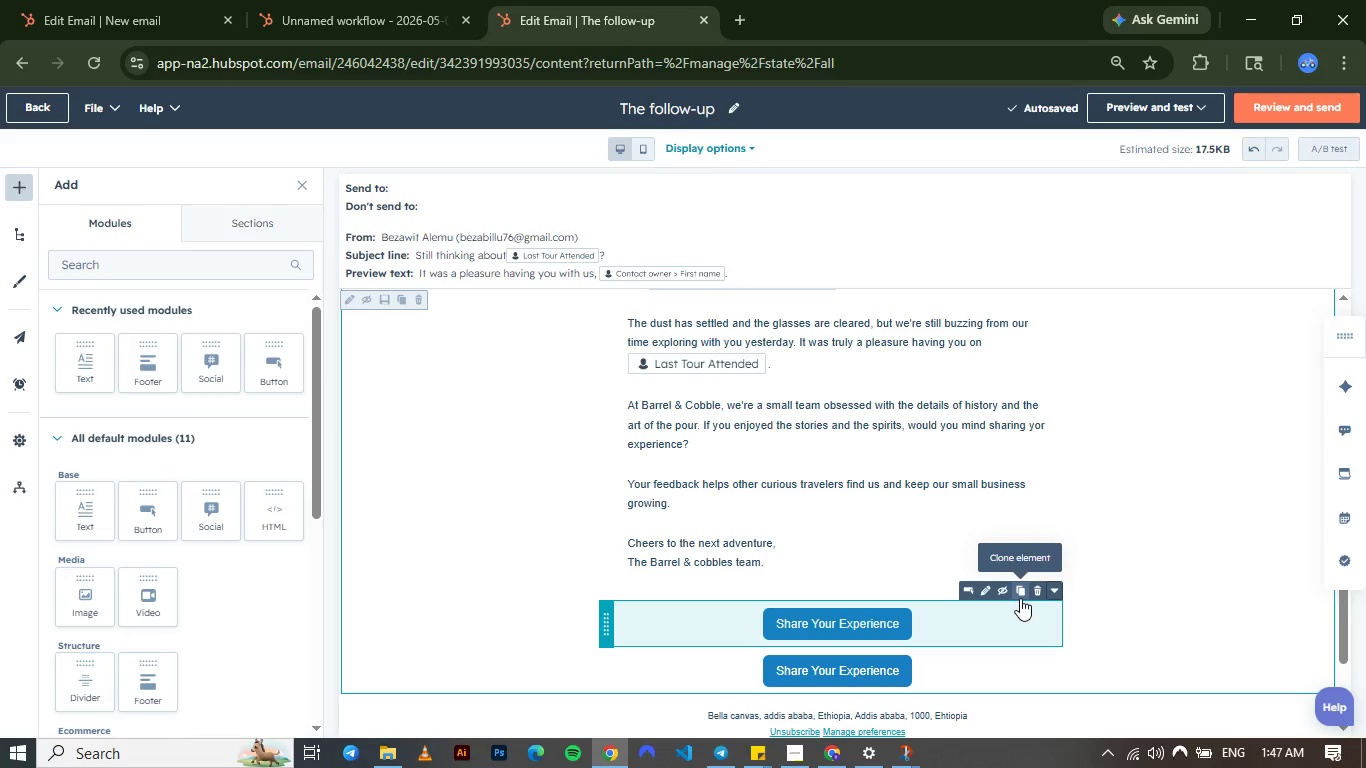 
wait(6.87)
 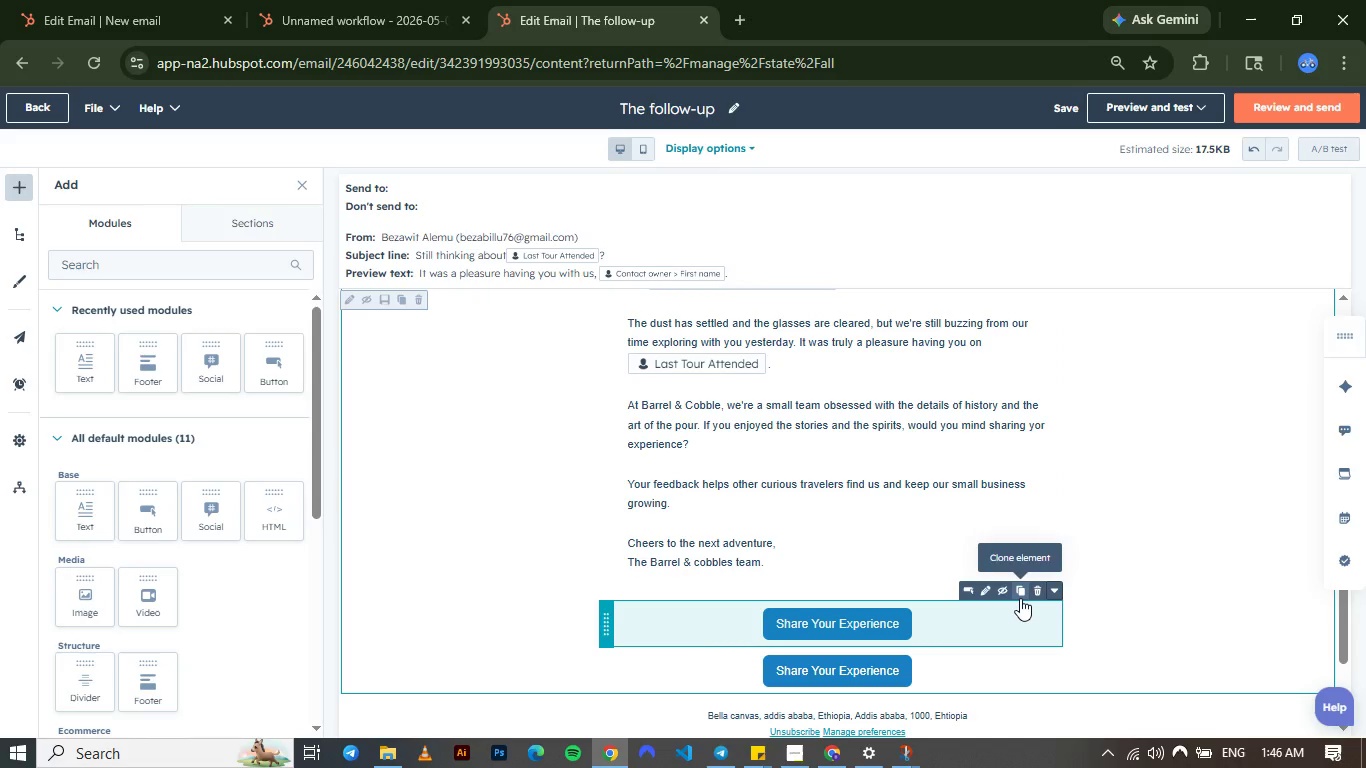 
mouse_move([181, 4])
 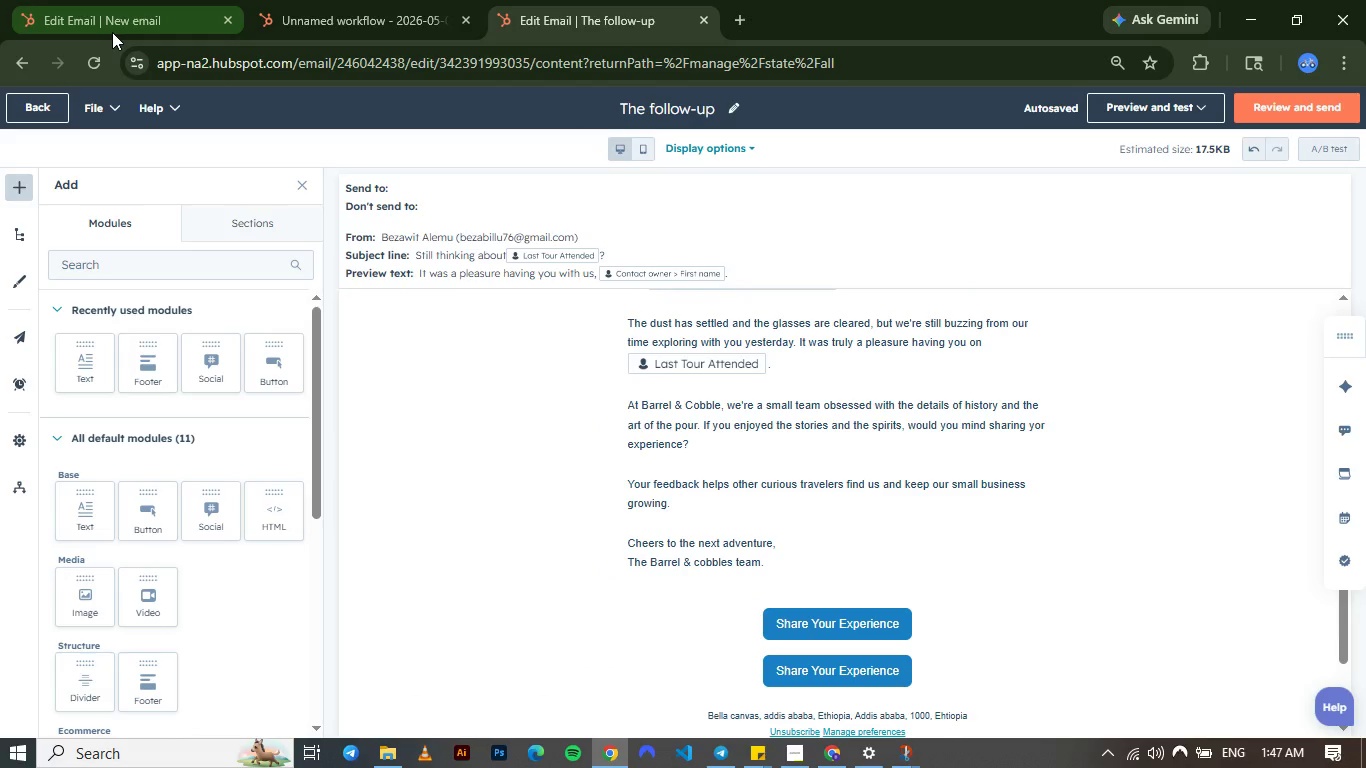 
left_click([112, 32])
 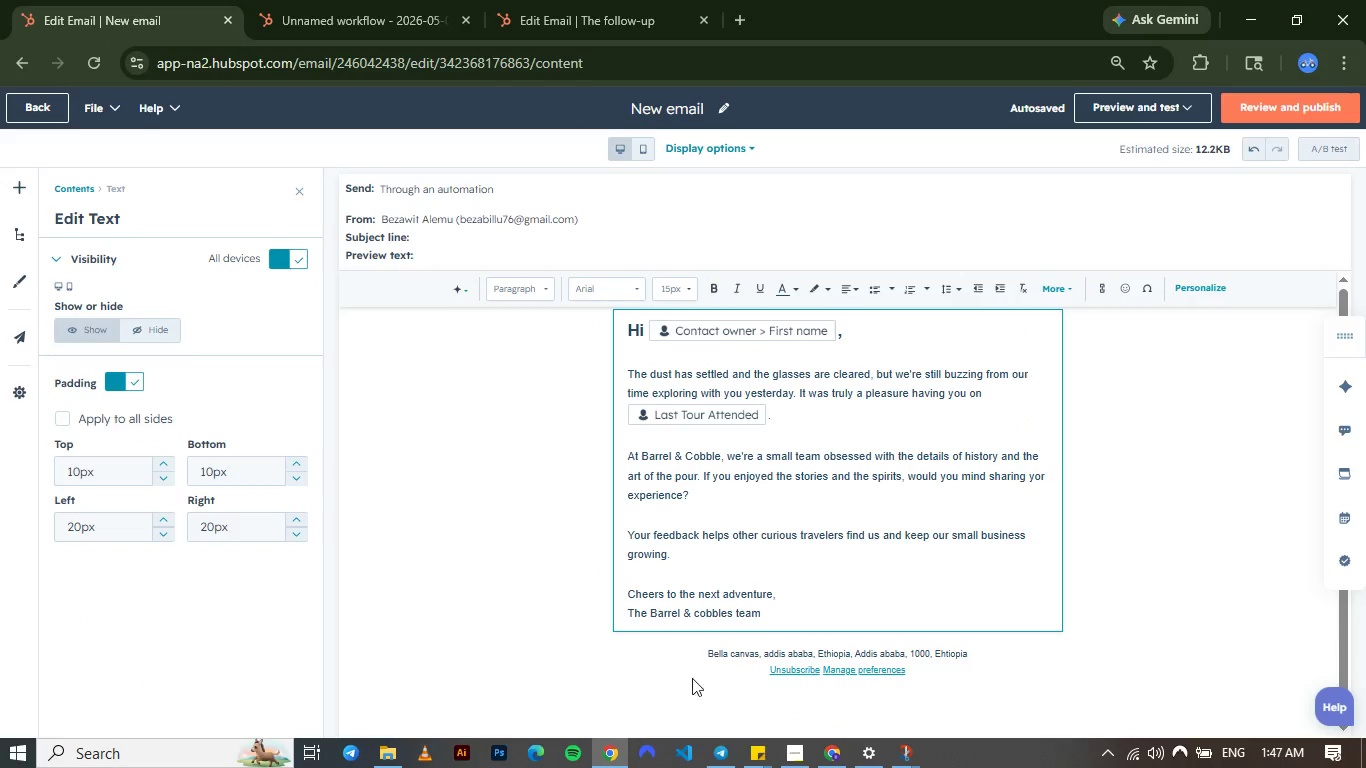 
left_click([621, 656])
 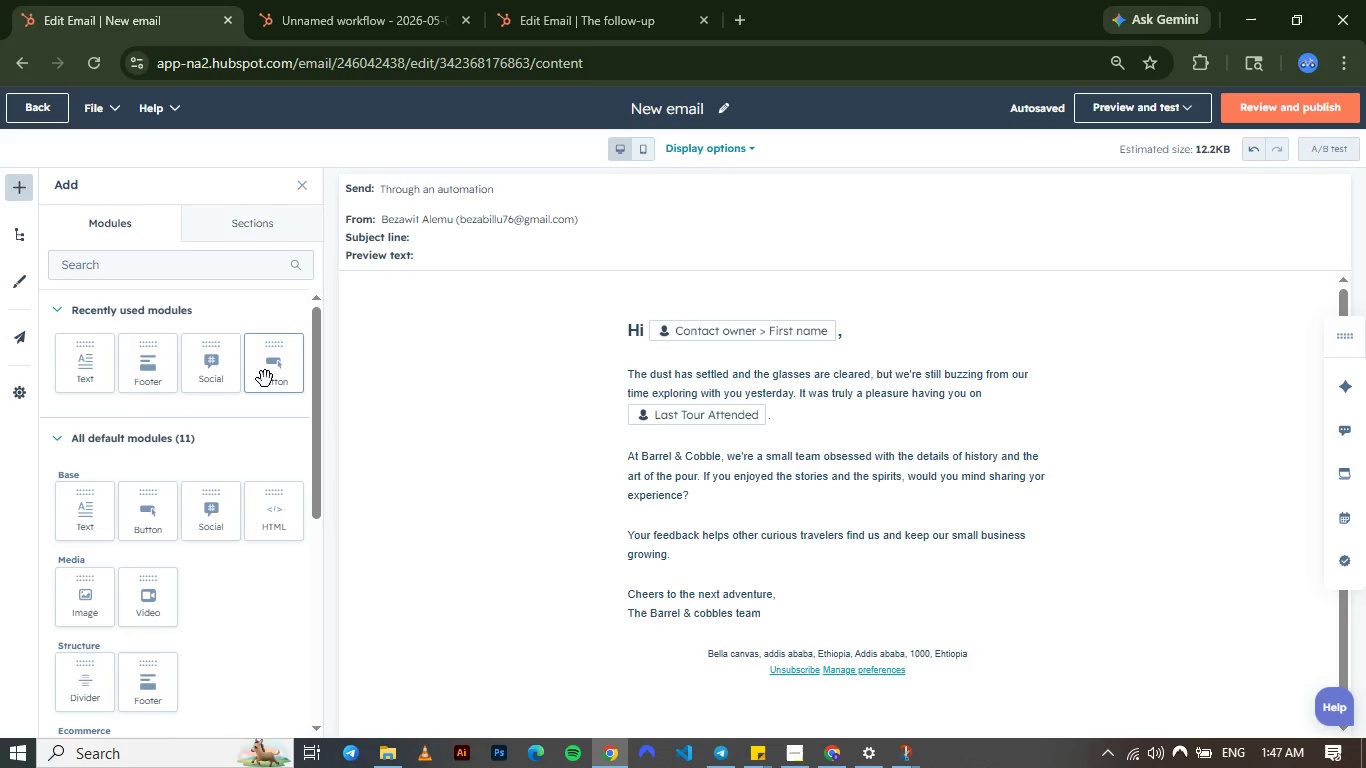 
left_click_drag(start_coordinate=[265, 380], to_coordinate=[700, 623])
 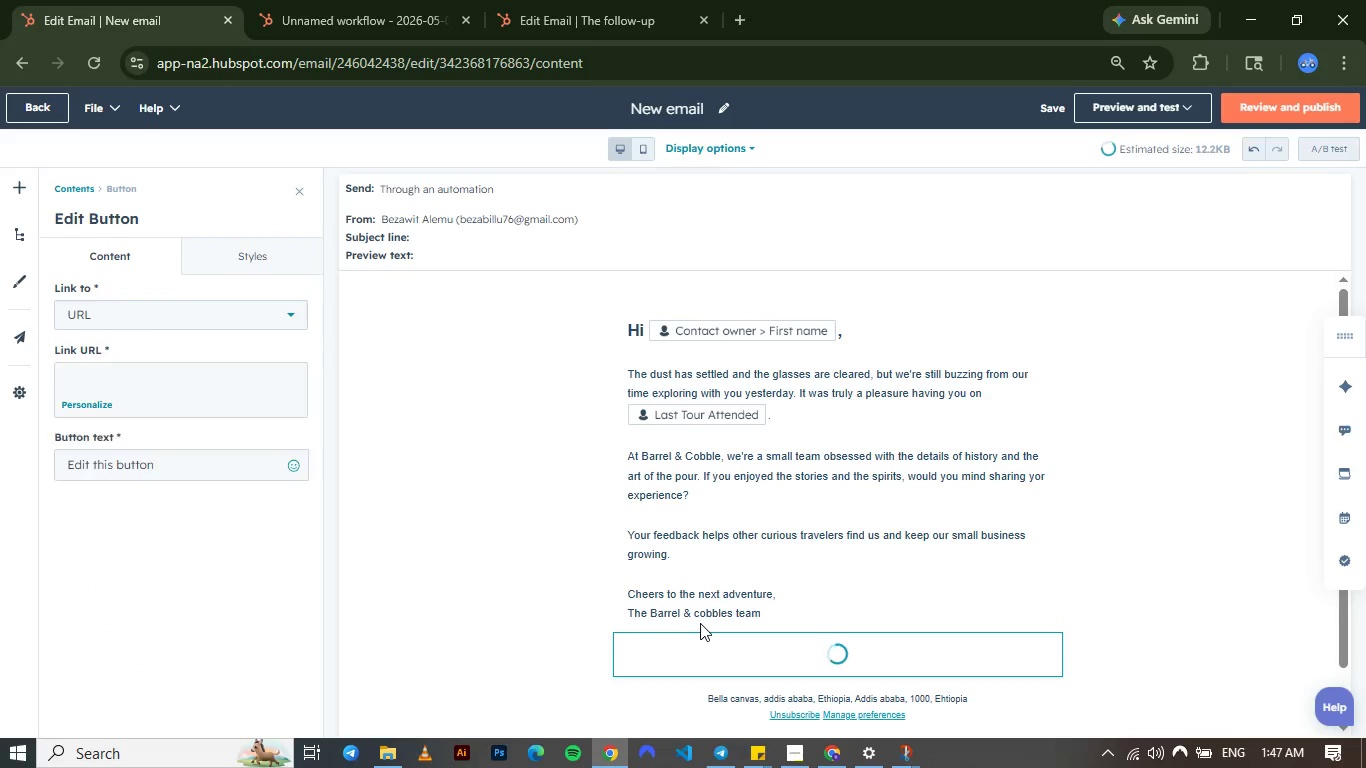 
key(Control+V)
 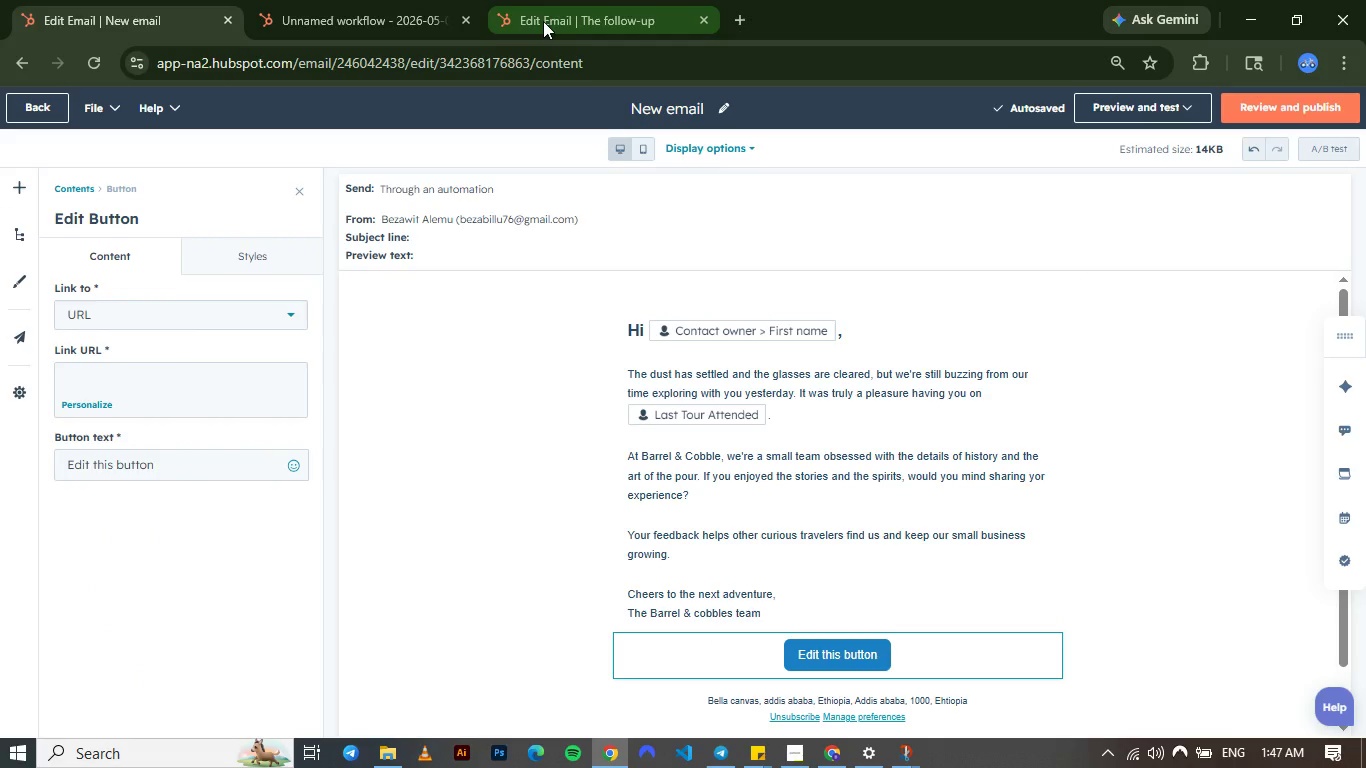 
wait(7.12)
 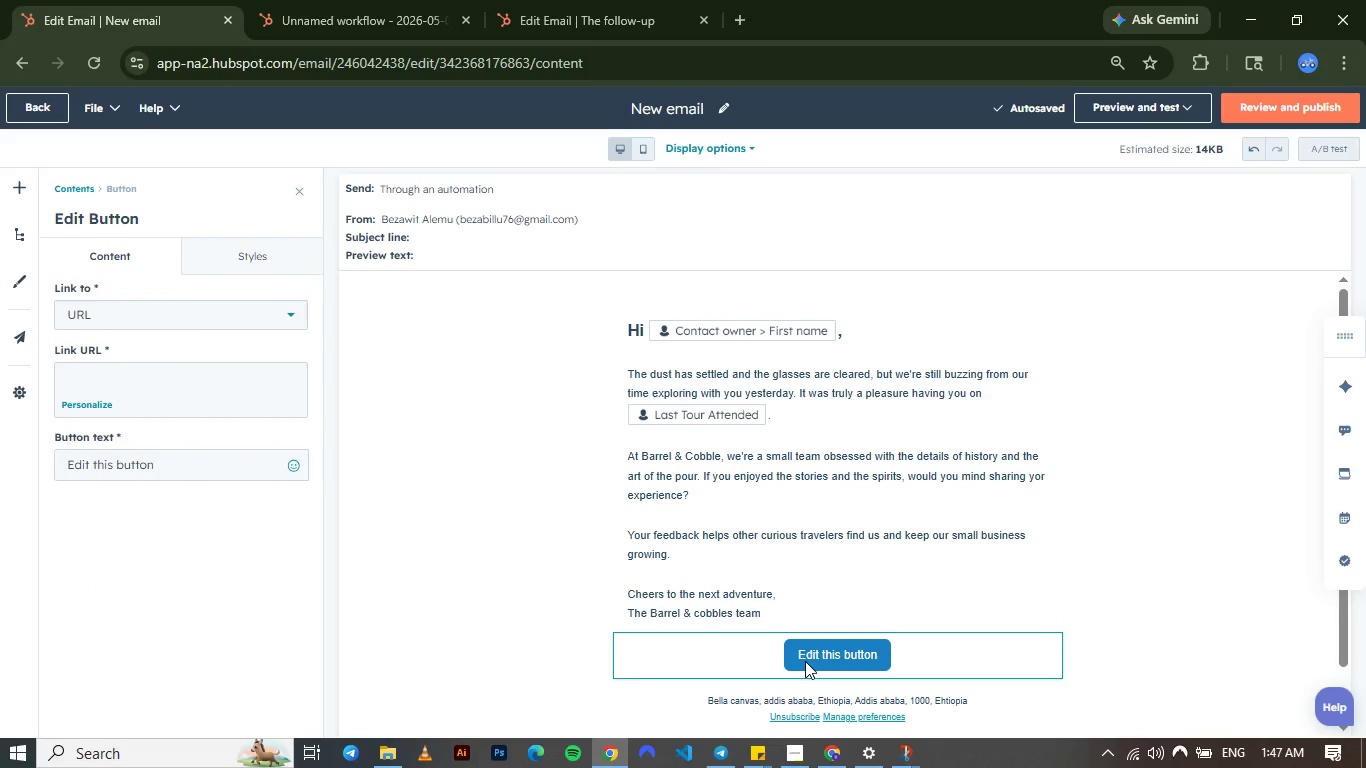 
left_click([543, 21])
 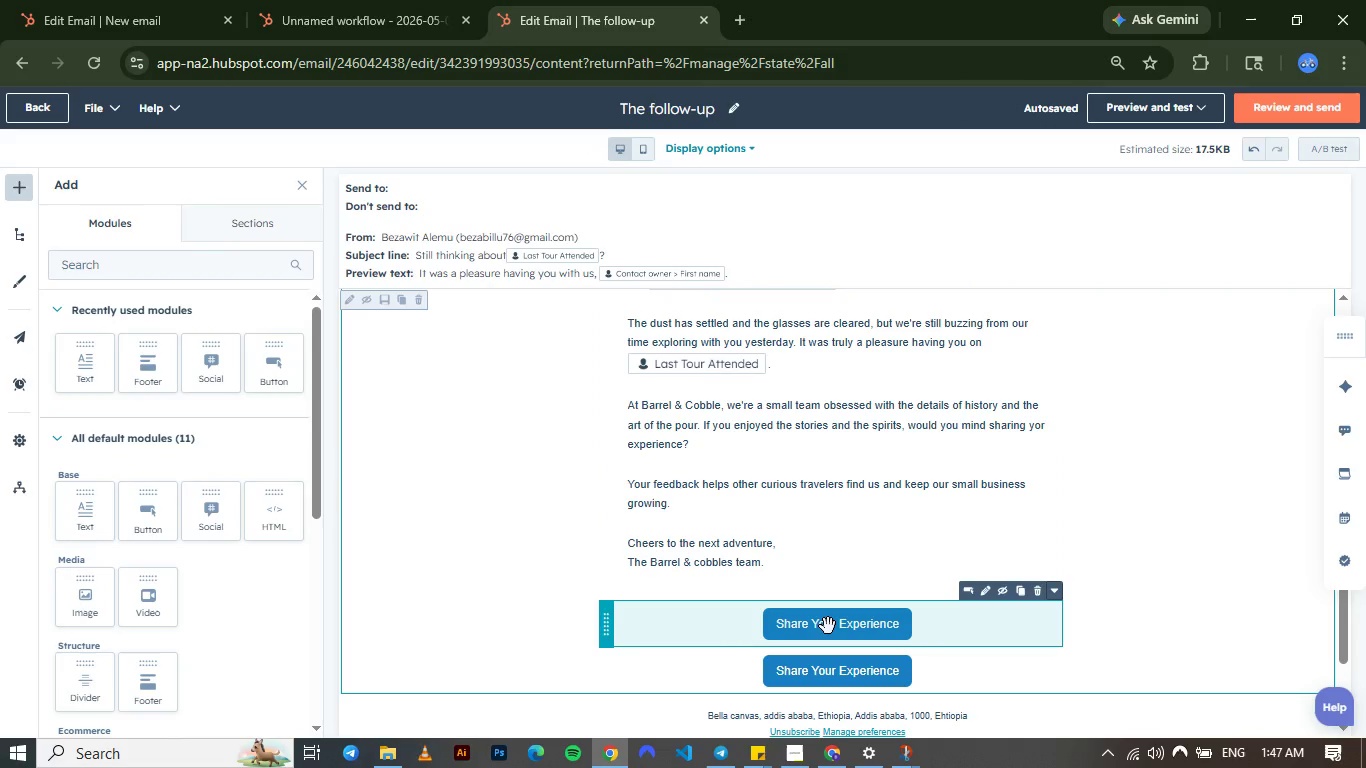 
left_click([828, 626])
 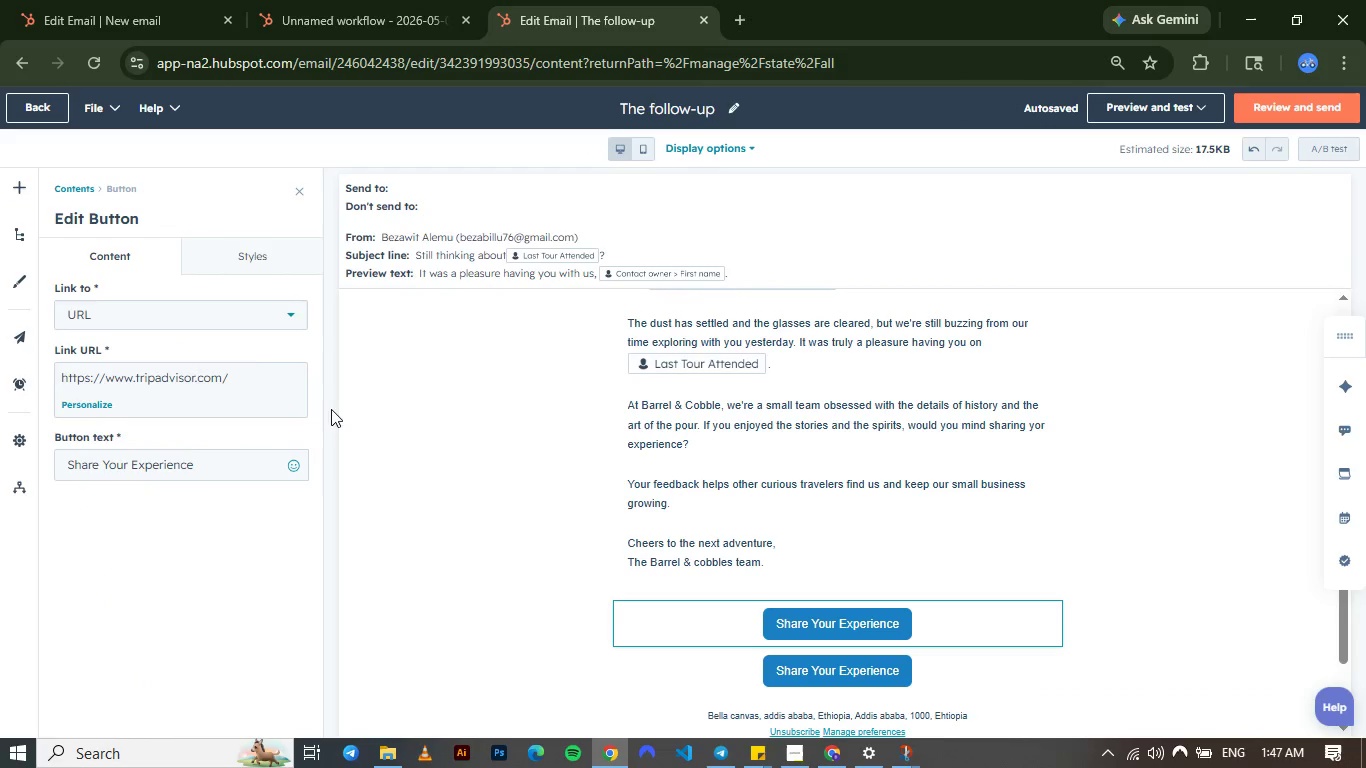 
left_click_drag(start_coordinate=[260, 373], to_coordinate=[53, 364])
 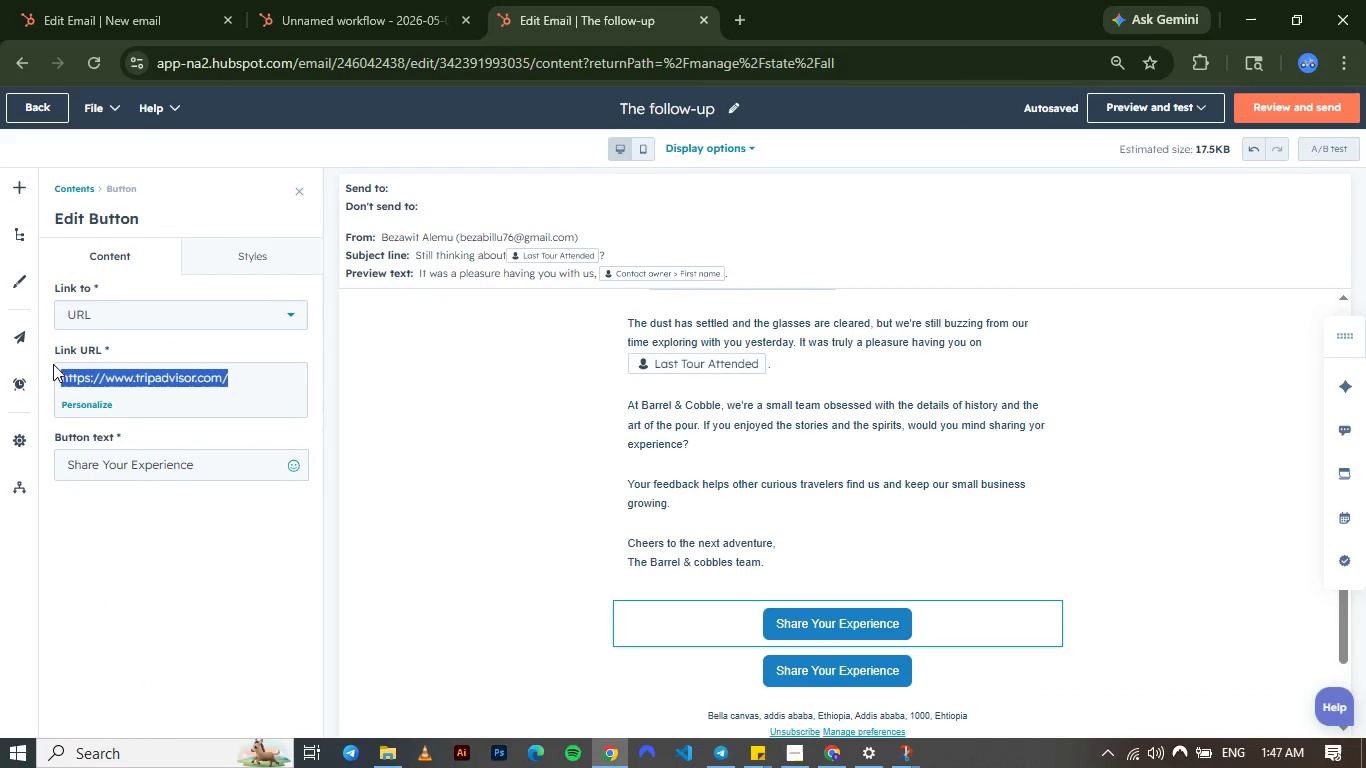 
key(Control+ControlLeft)
 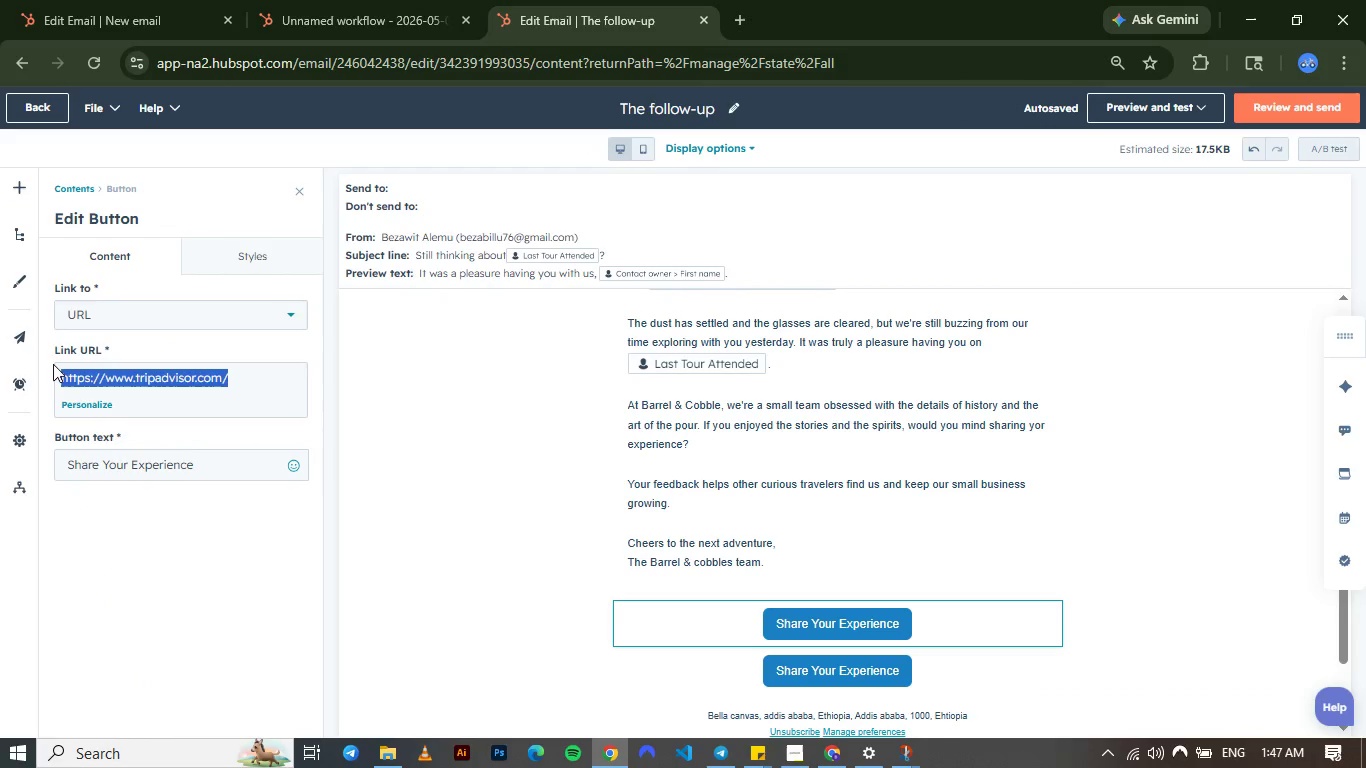 
key(Control+C)
 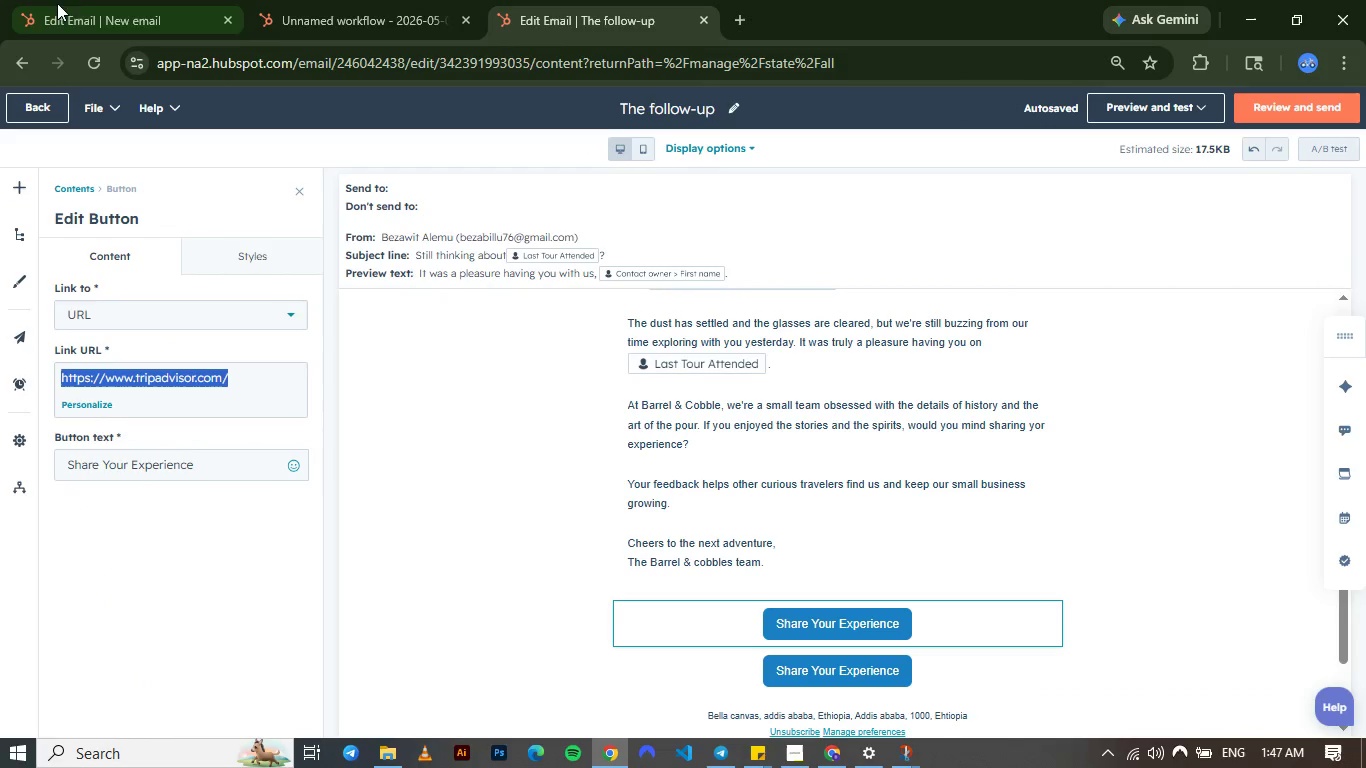 
left_click([57, 10])
 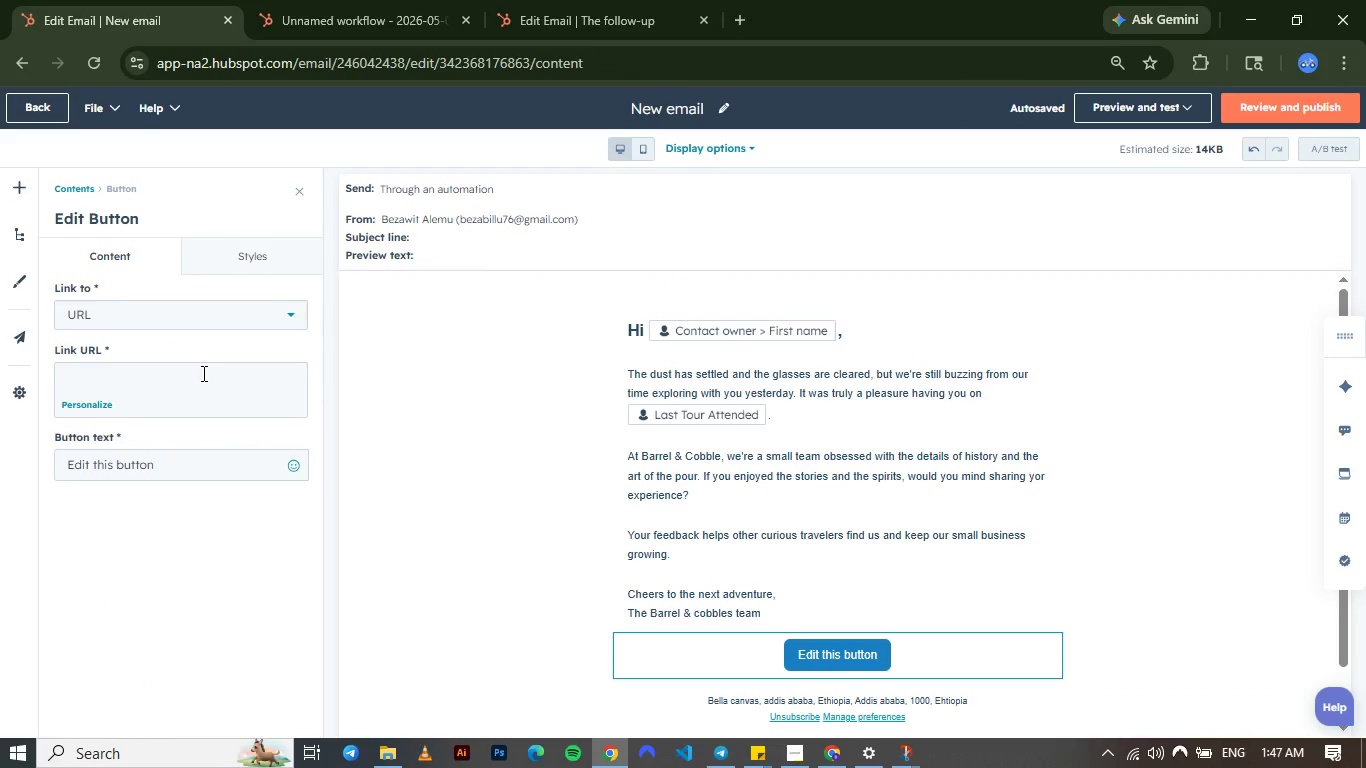 
left_click([202, 373])
 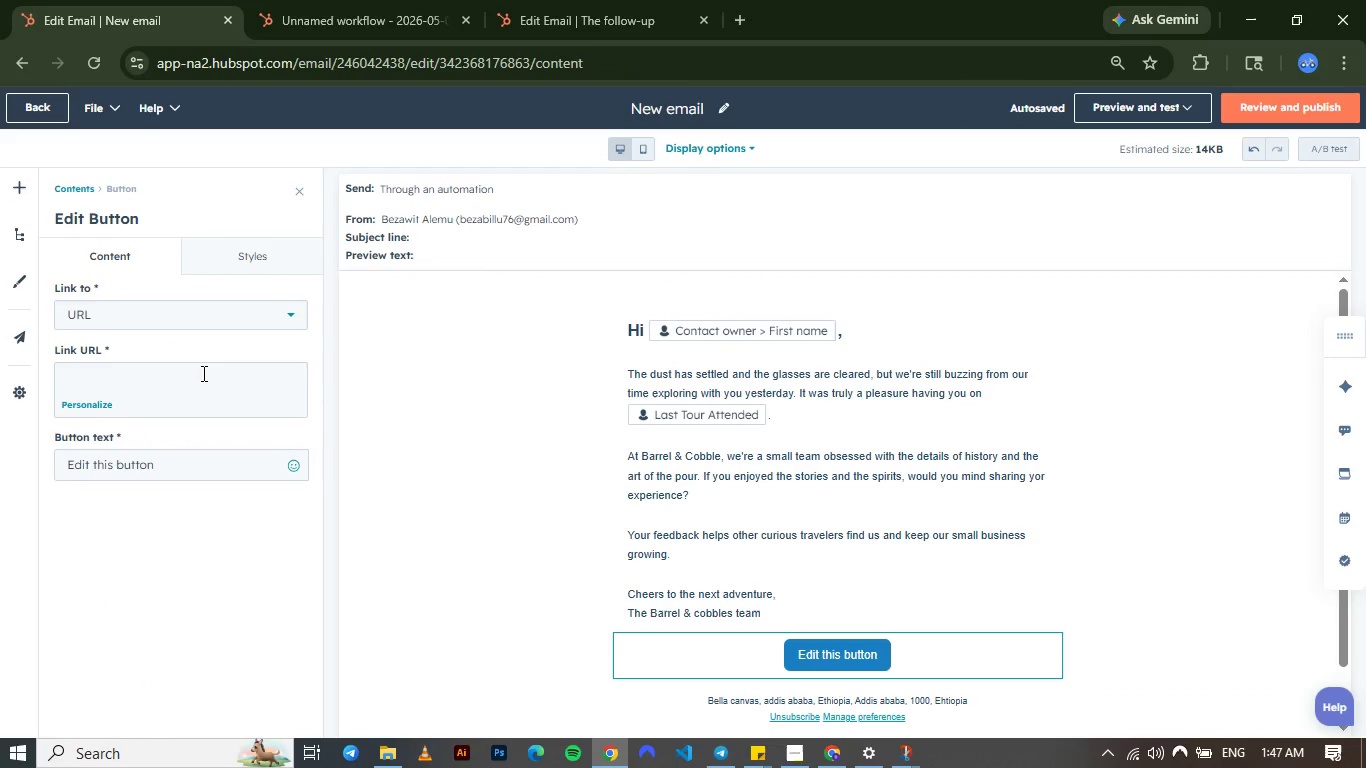 
key(Control+V)
 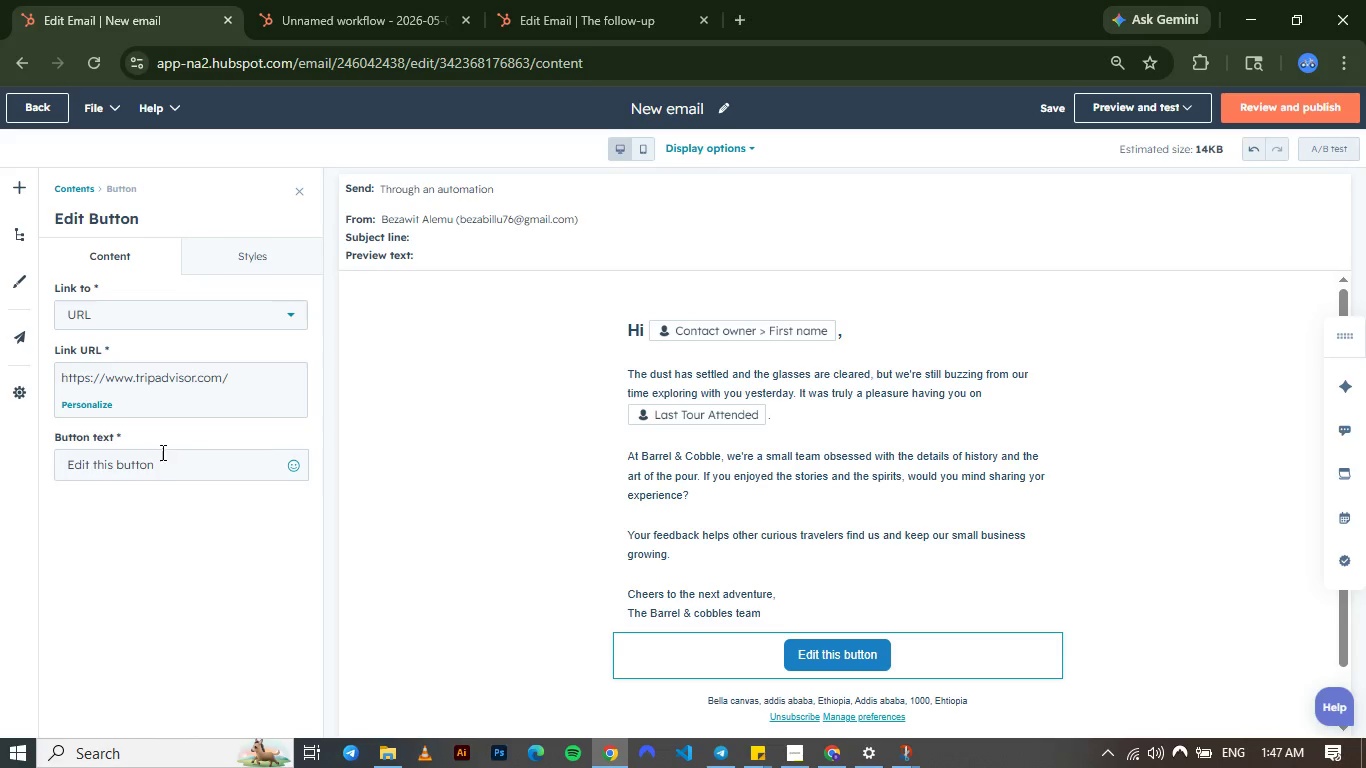 
left_click_drag(start_coordinate=[164, 458], to_coordinate=[49, 467])
 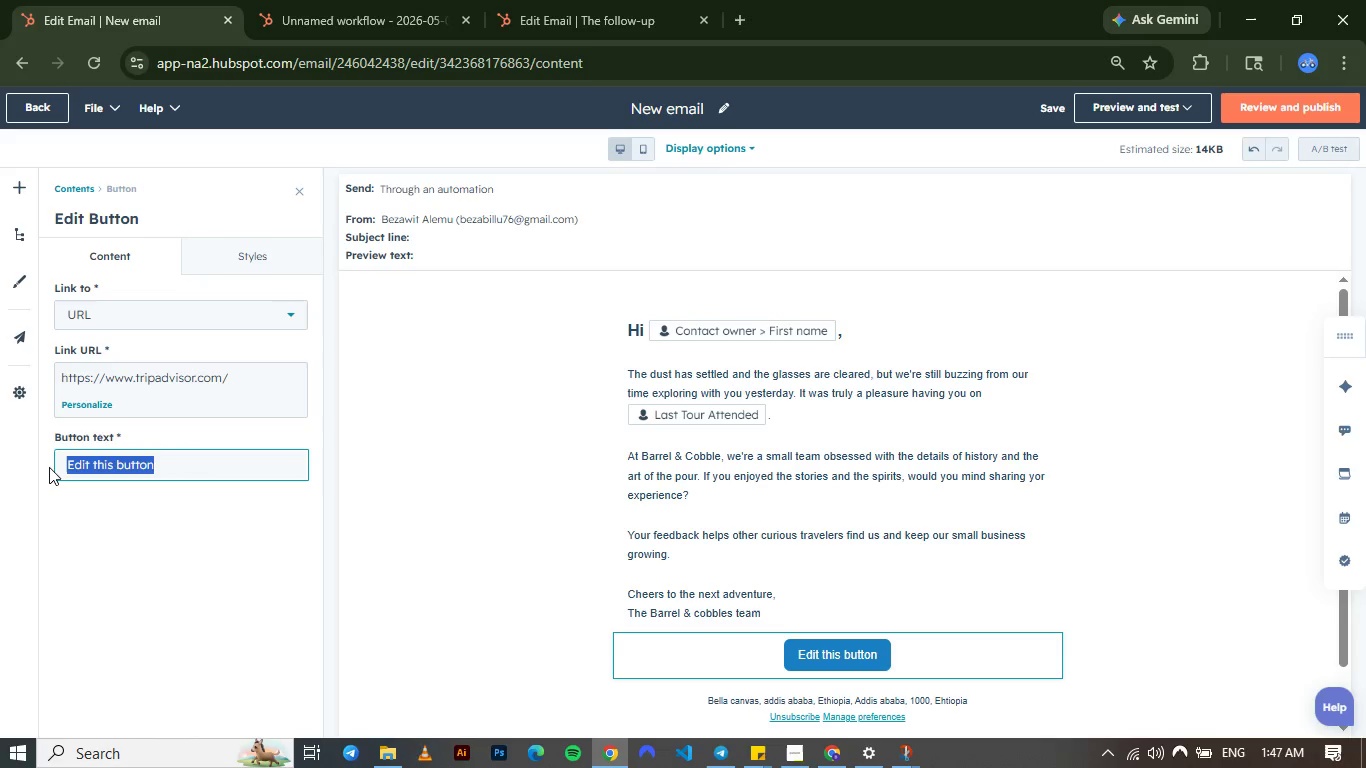 
type(Share Your experiance )
 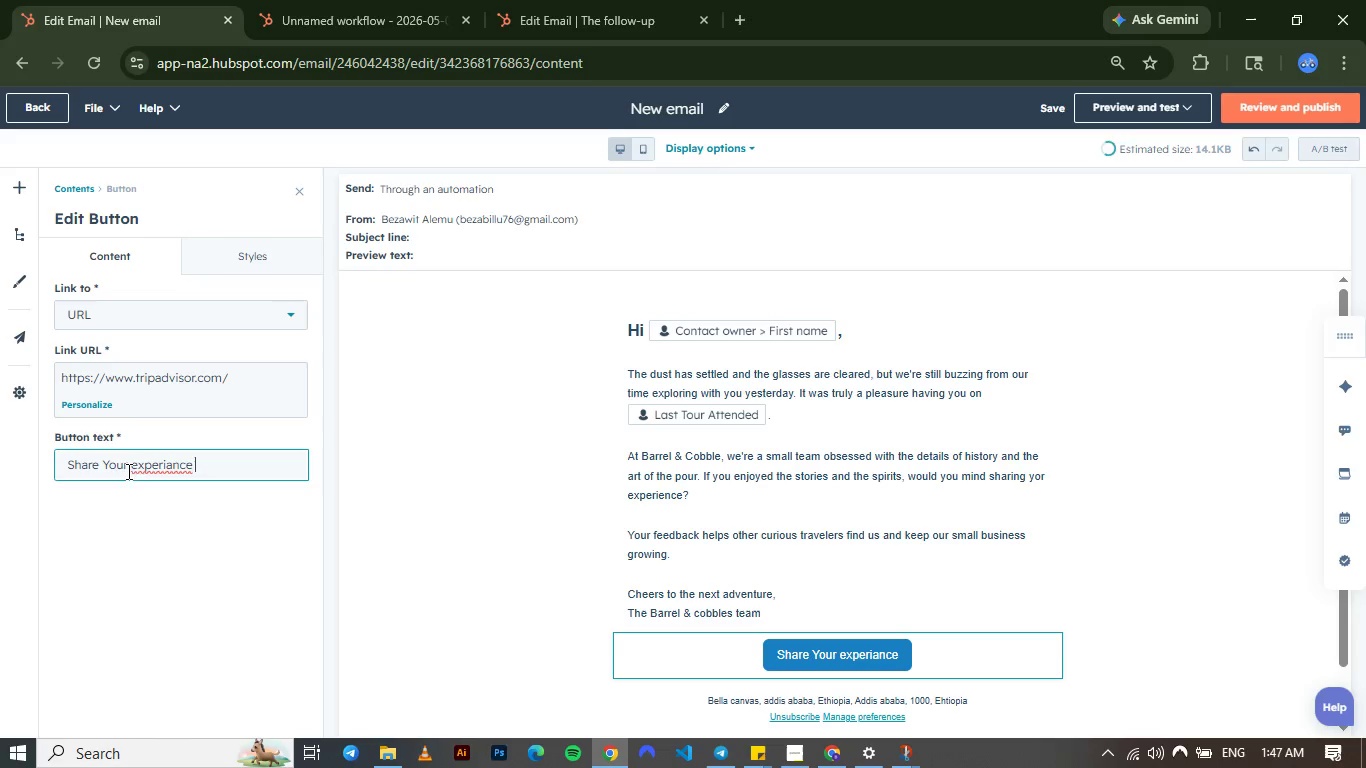 
right_click([140, 469])
 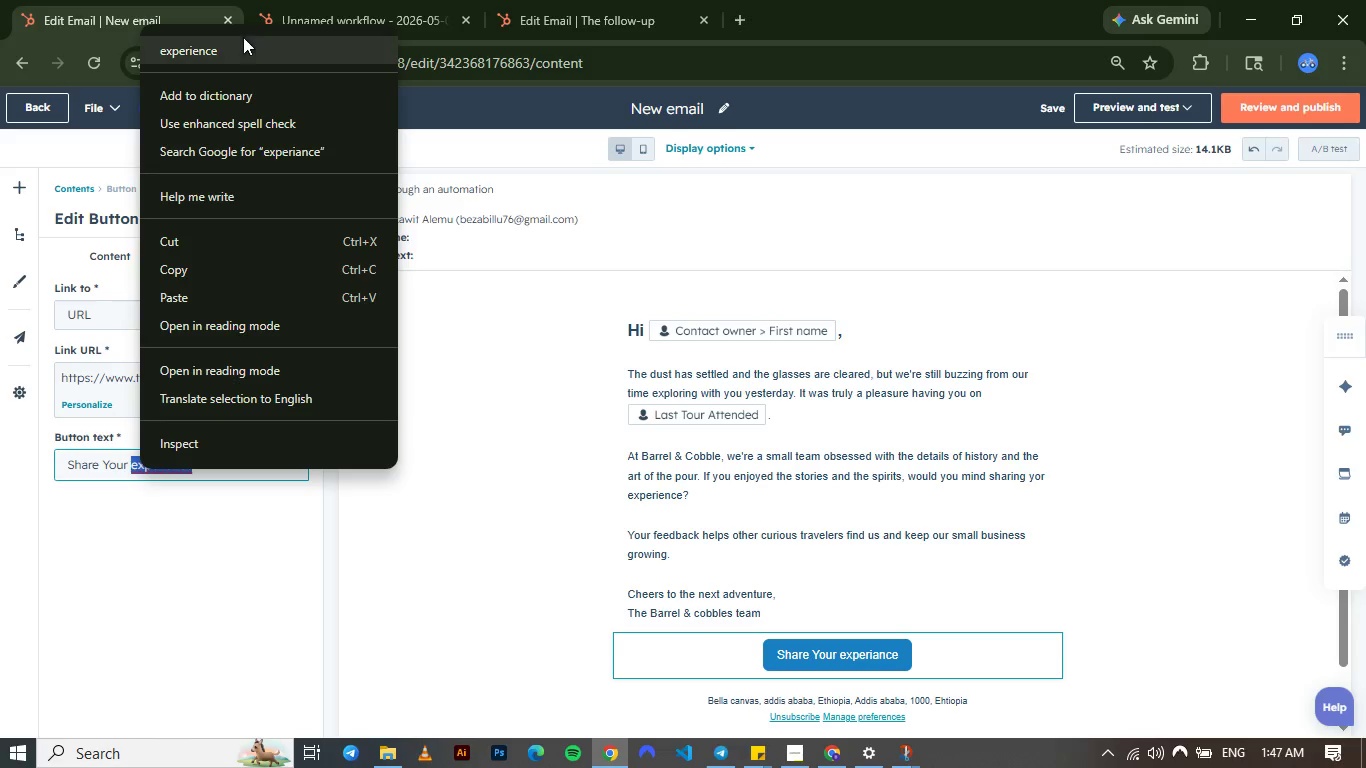 
left_click([245, 50])
 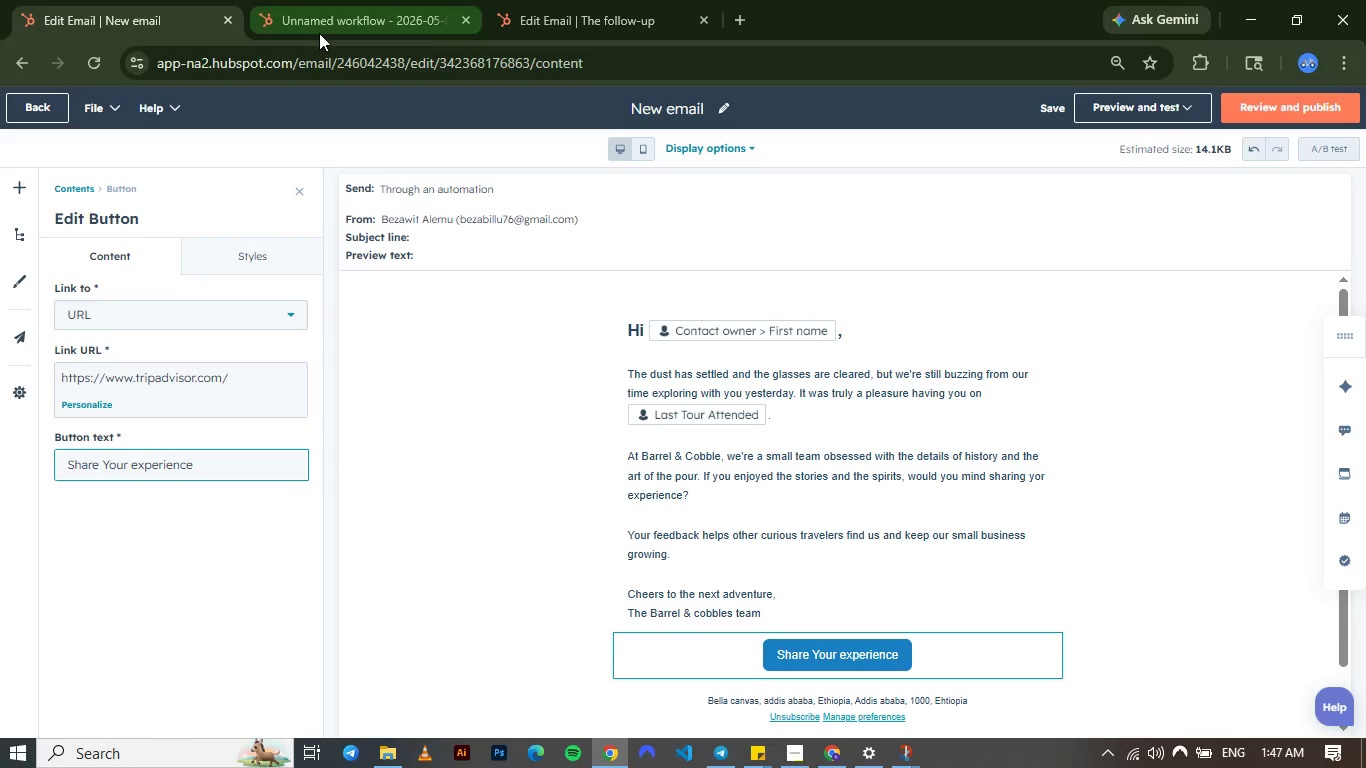 
left_click([506, 31])
 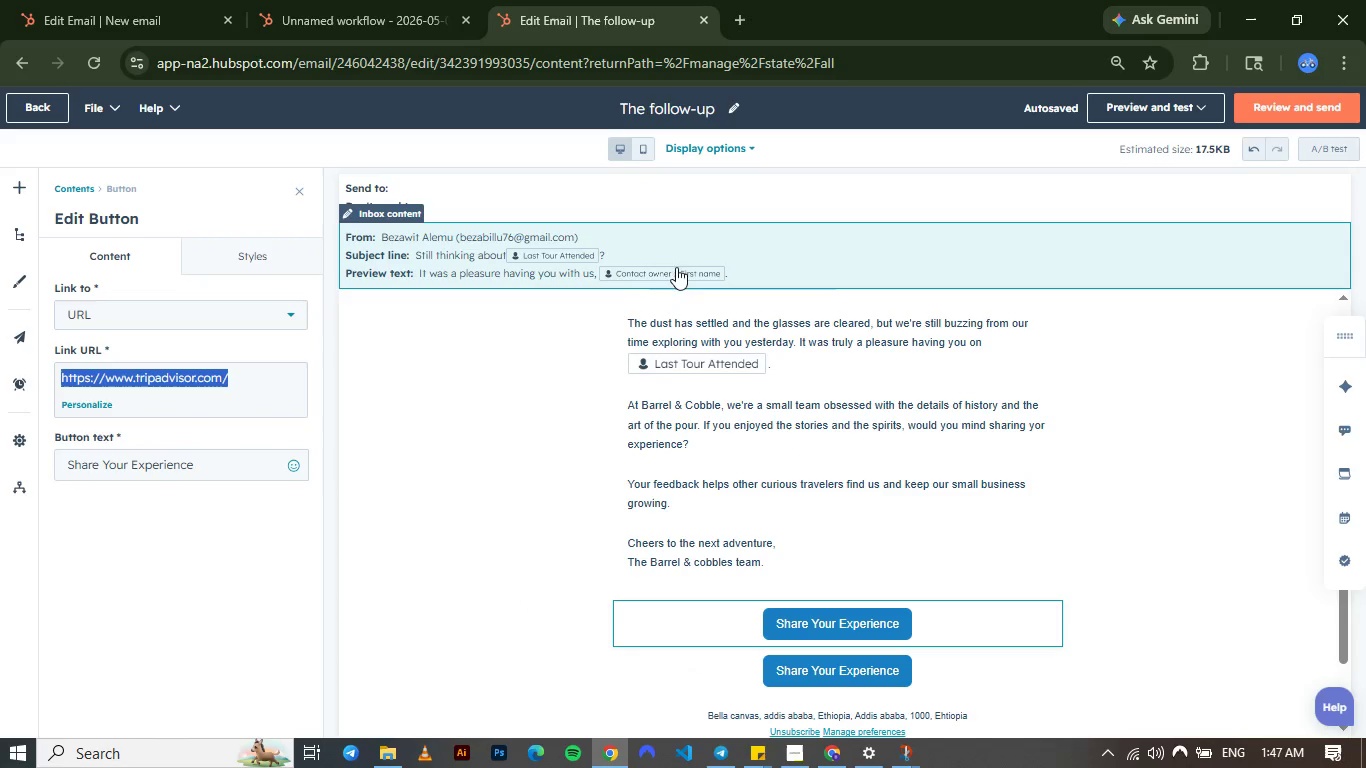 
left_click([612, 269])
 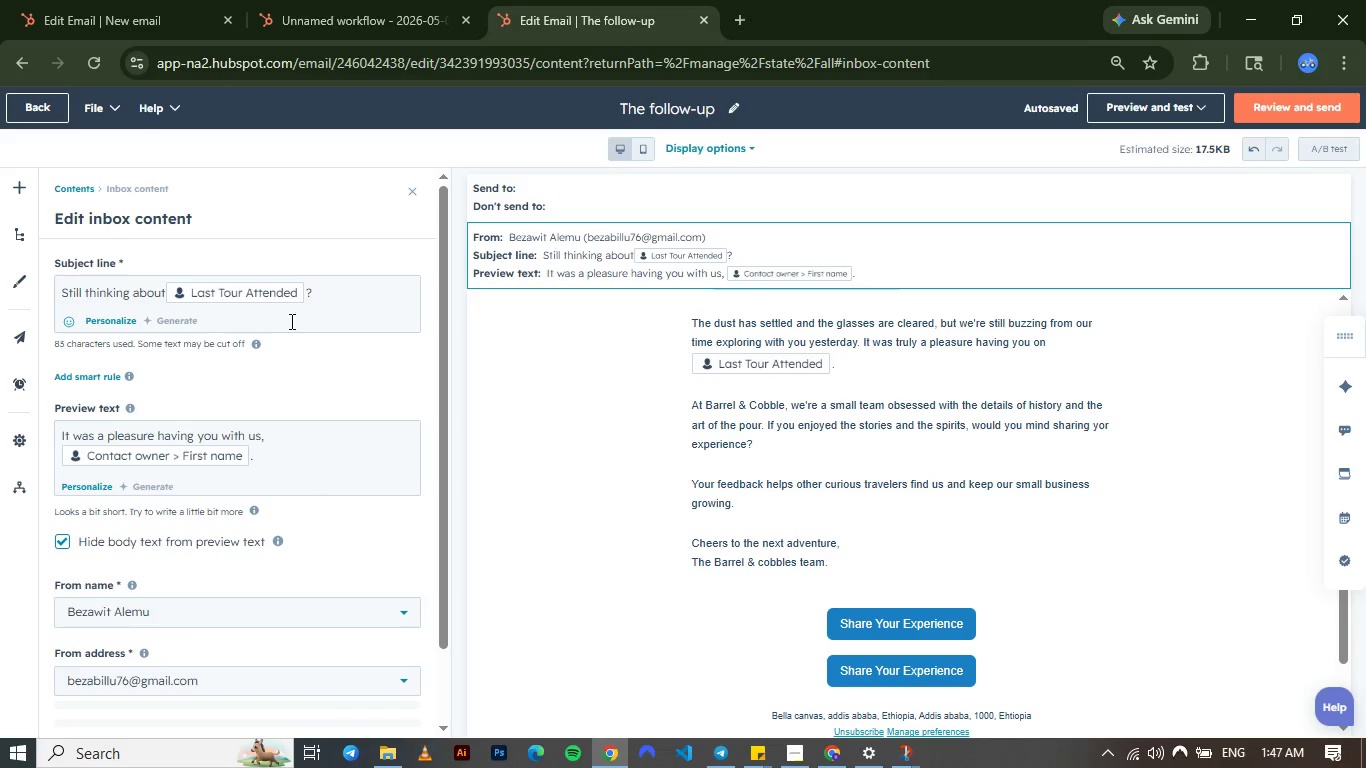 
left_click_drag(start_coordinate=[341, 285], to_coordinate=[23, 284])
 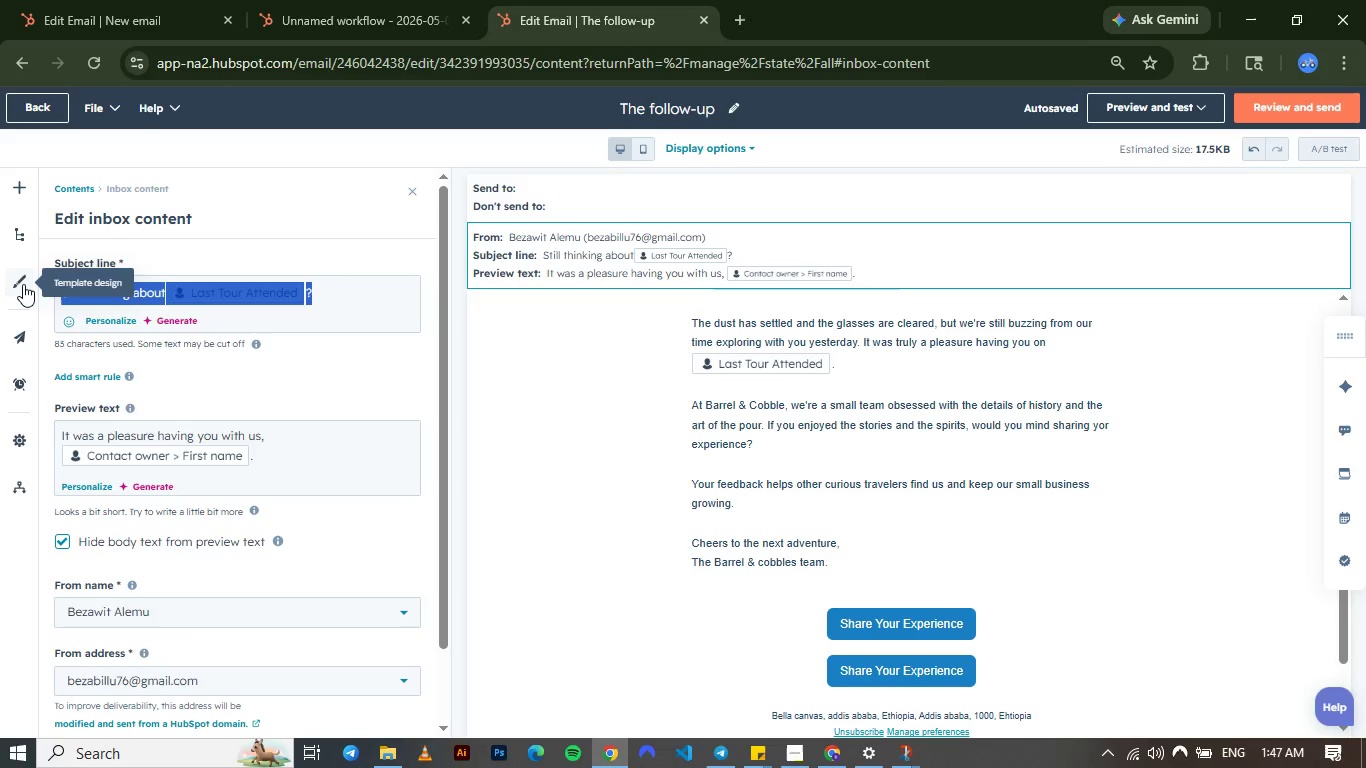 
key(Control+C)
 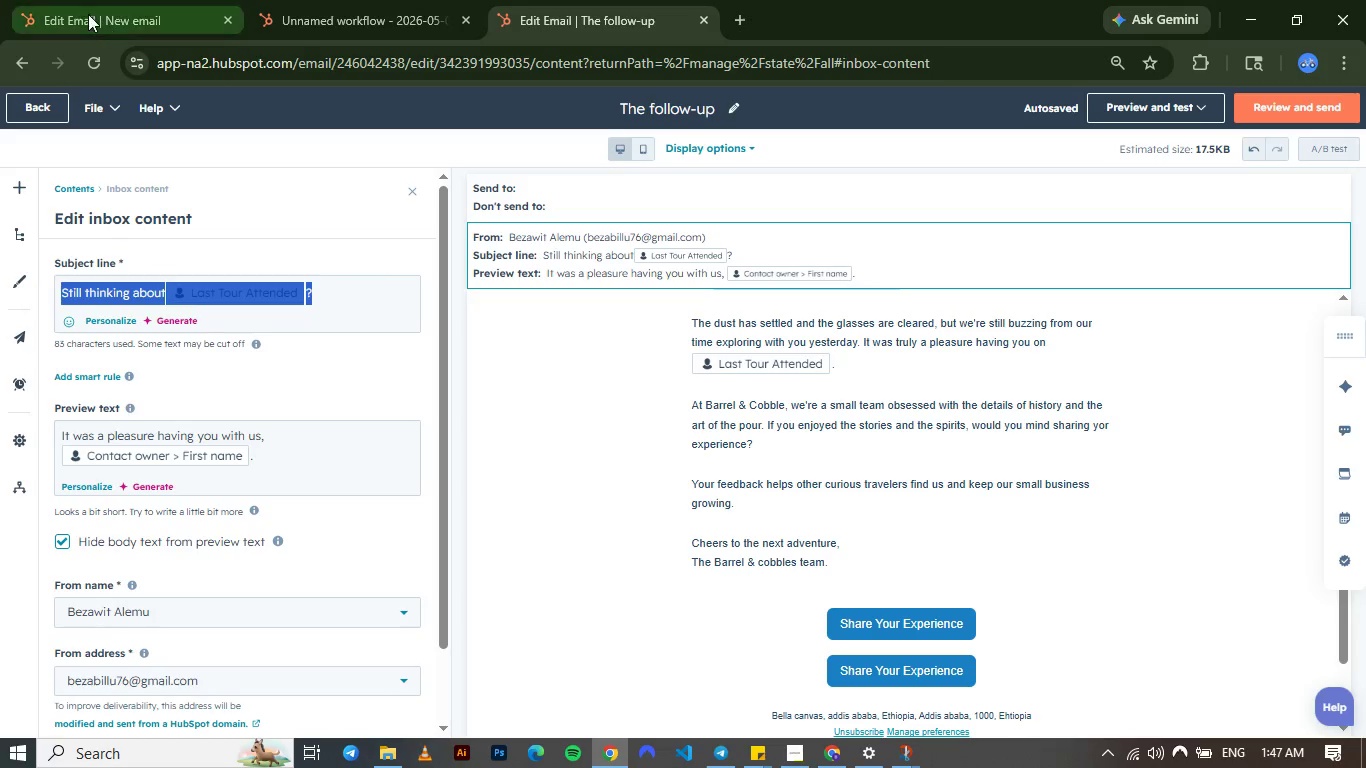 
left_click([88, 14])
 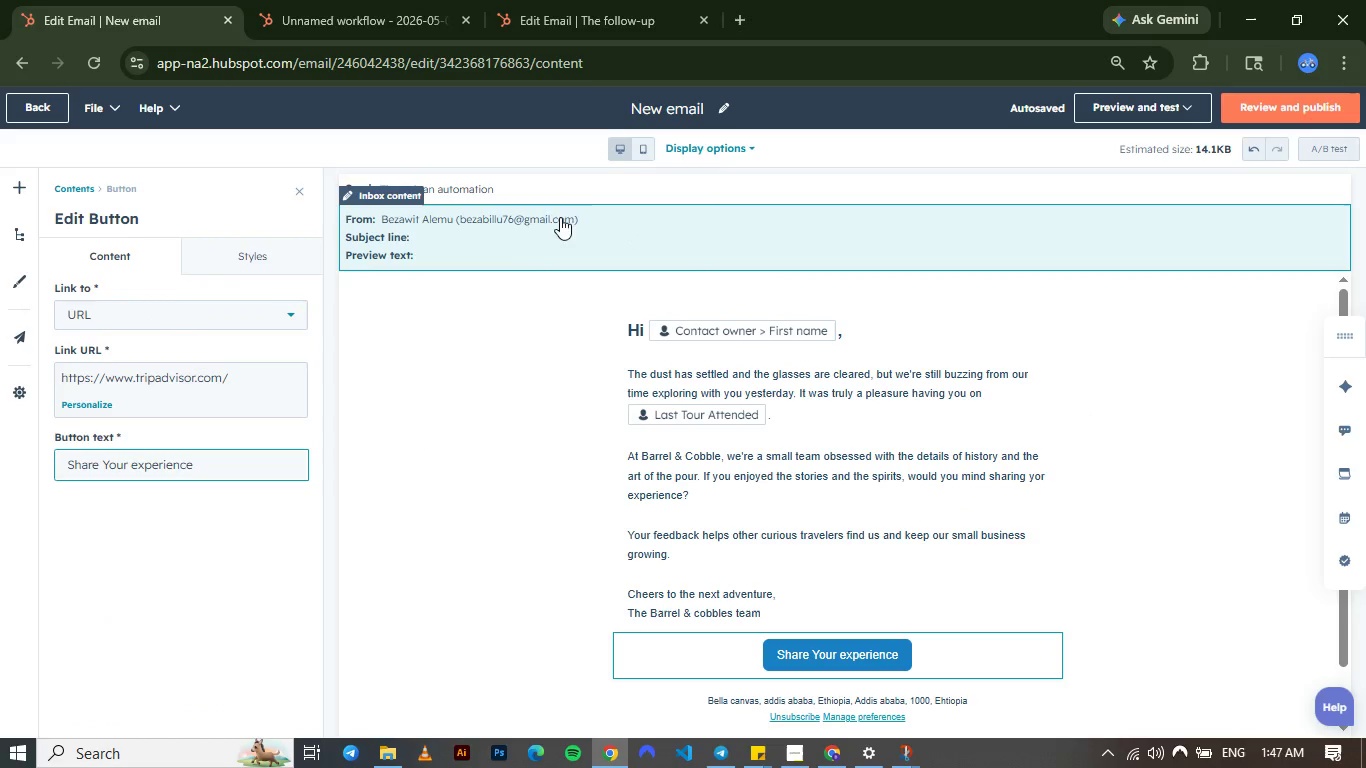 
left_click([485, 220])
 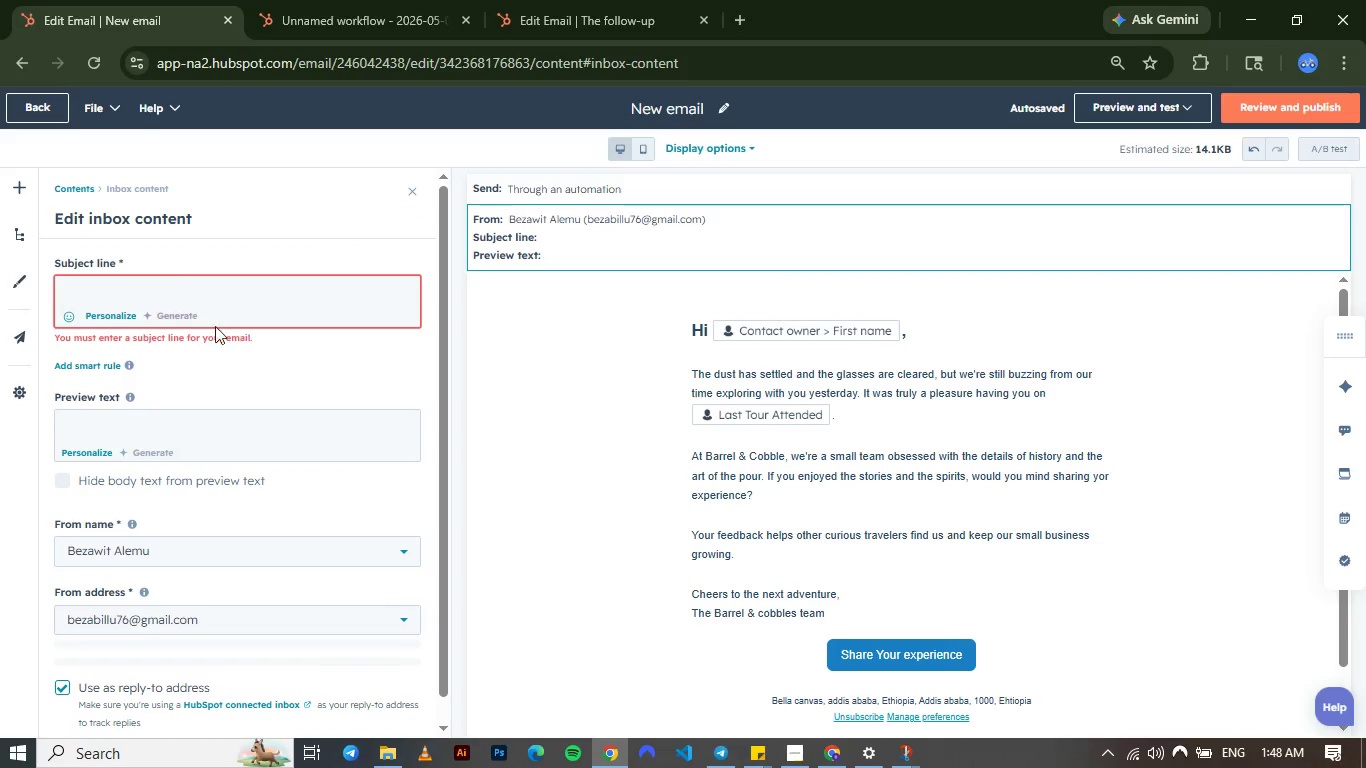 
left_click([171, 288])
 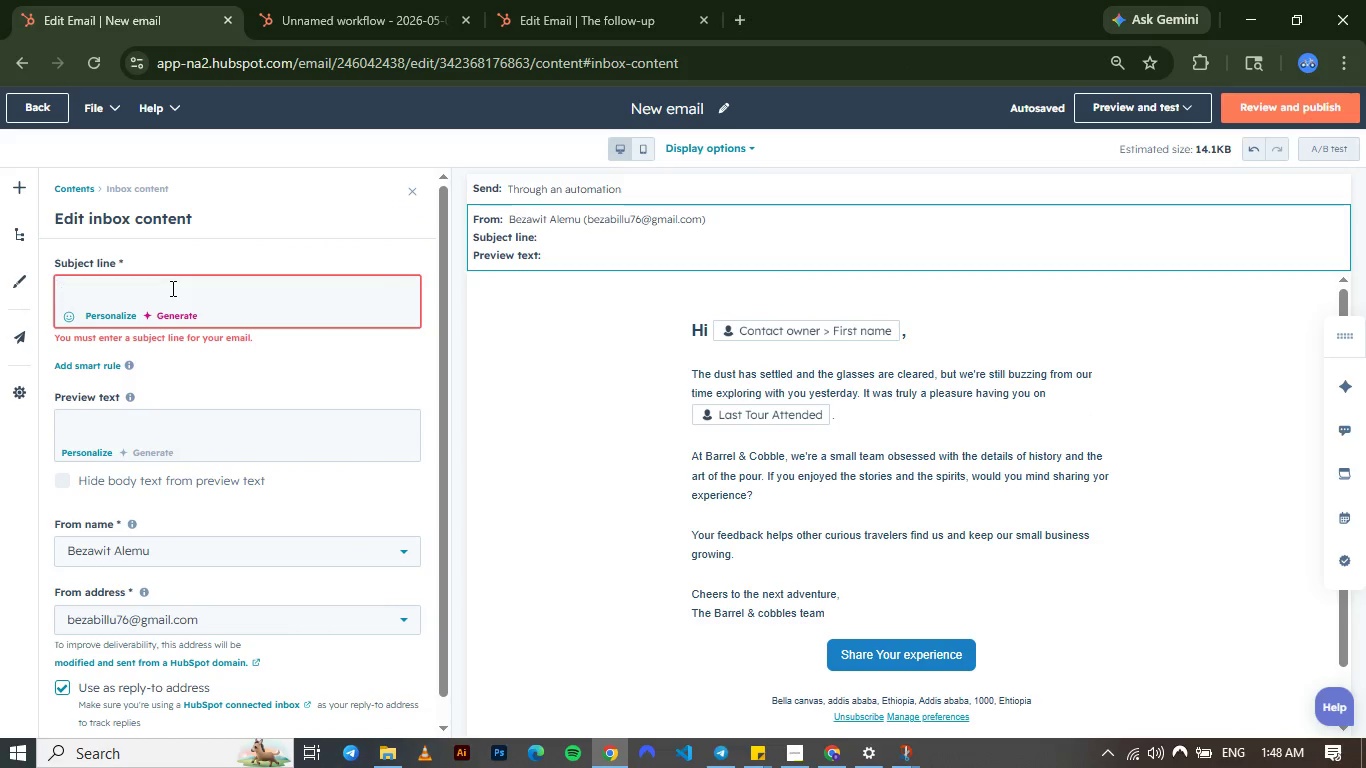 
key(Control+V)
 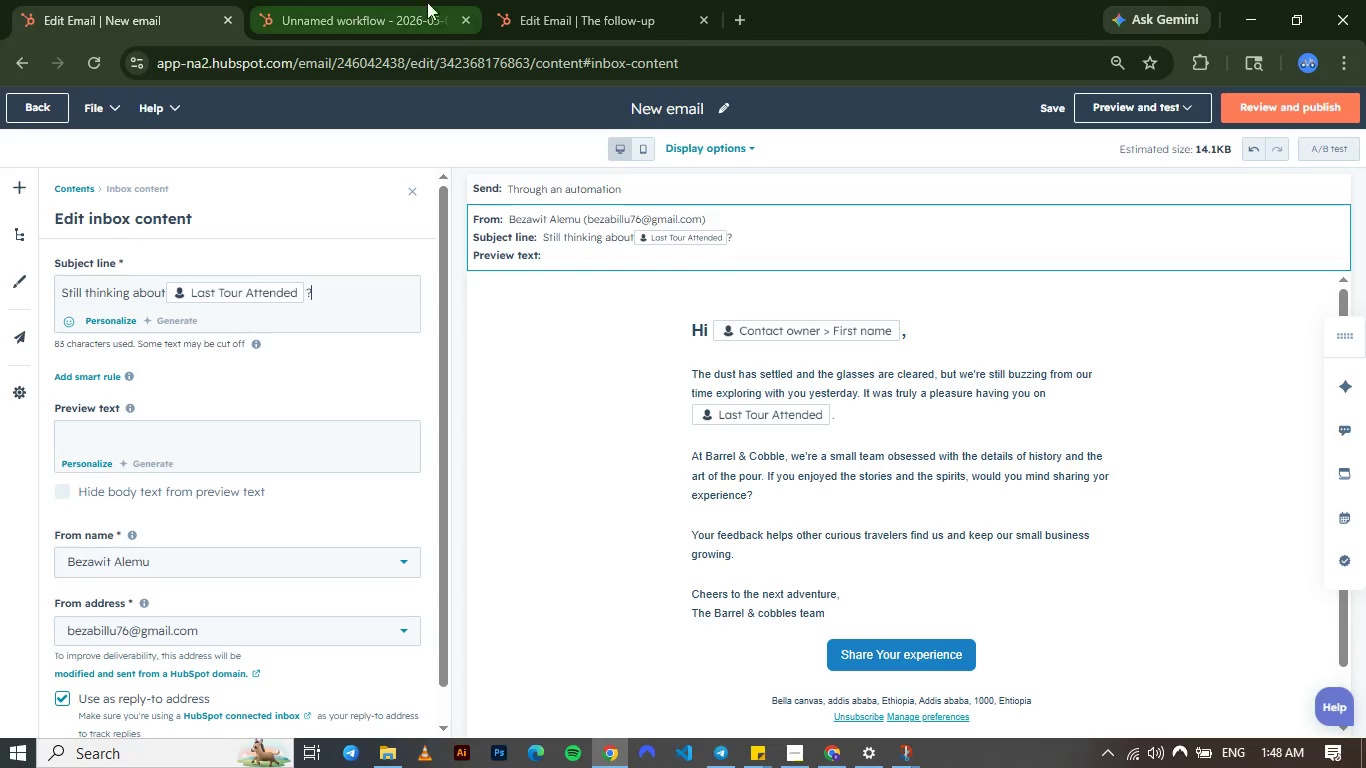 
left_click([532, 7])
 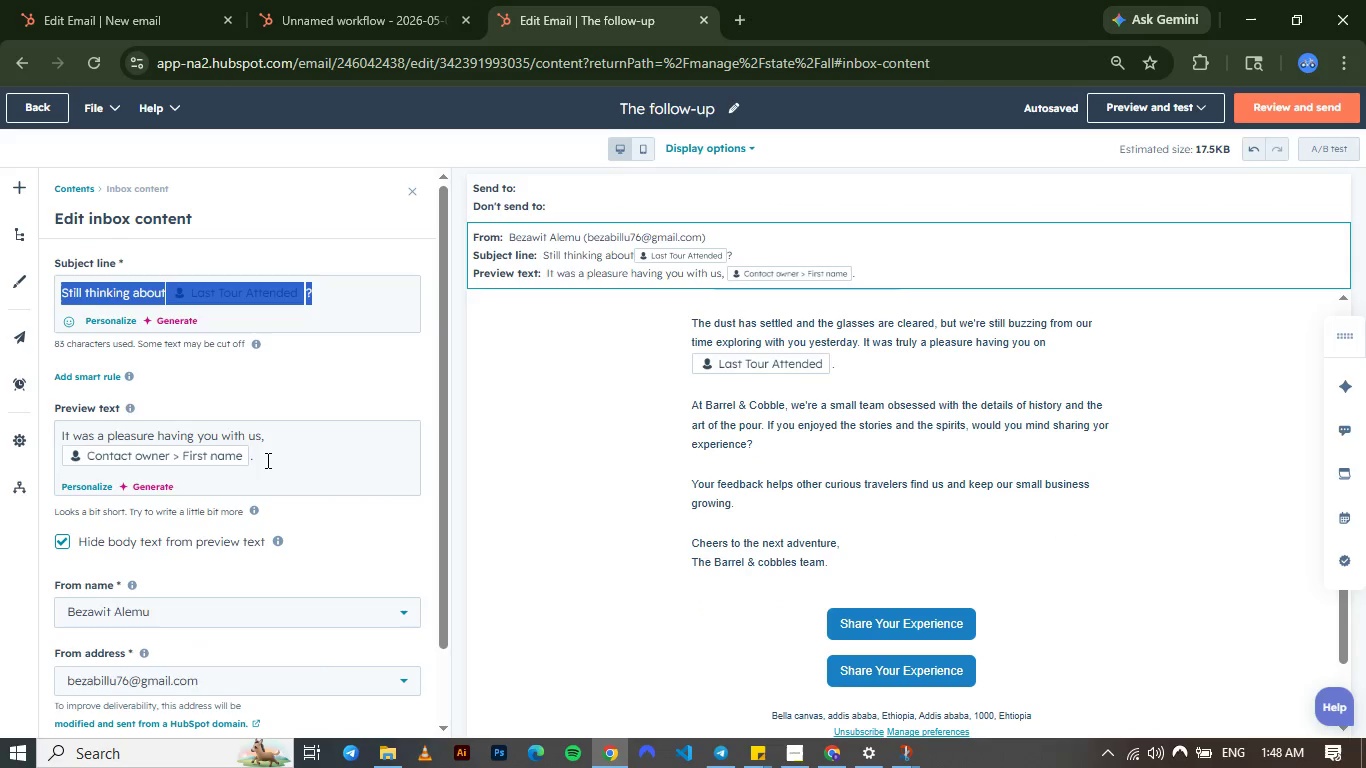 
left_click_drag(start_coordinate=[266, 464], to_coordinate=[58, 425])
 